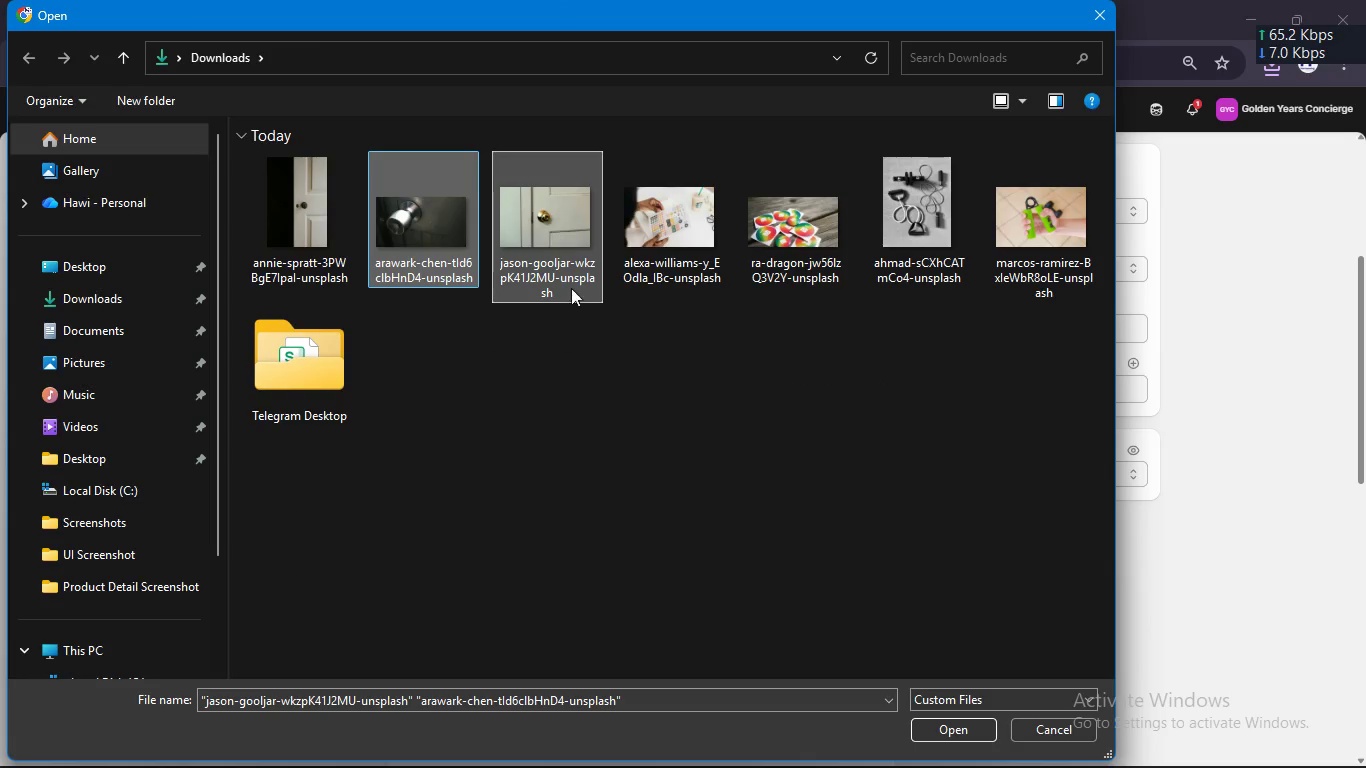 
left_click([557, 225])
 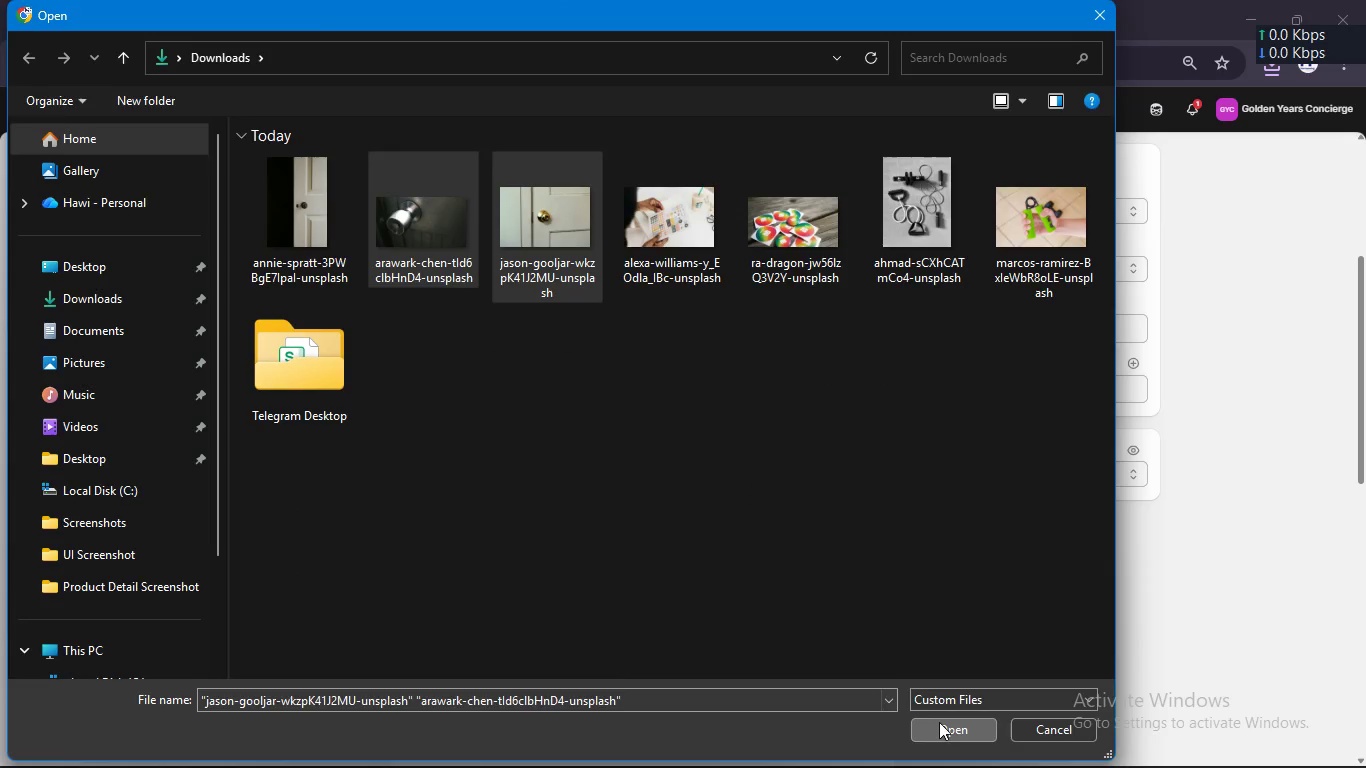 
left_click([939, 722])
 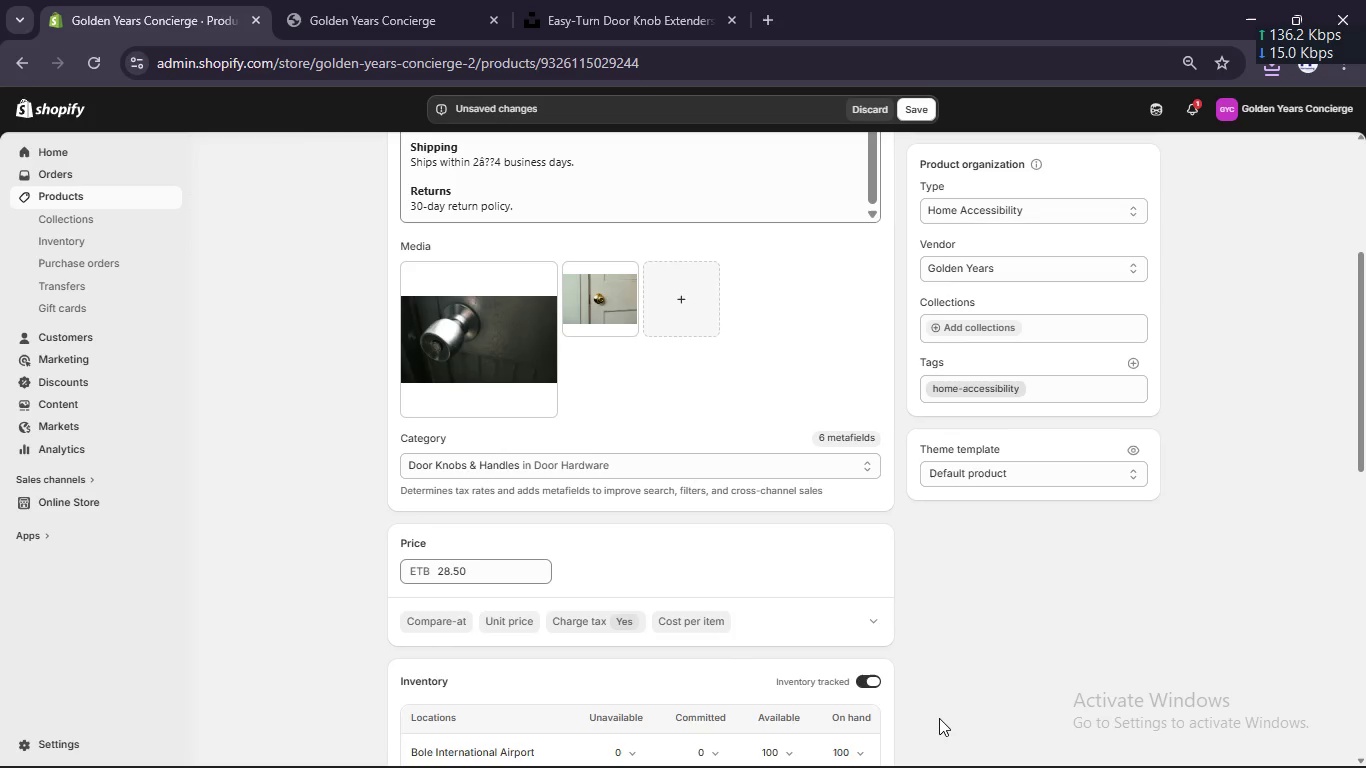 
wait(14.06)
 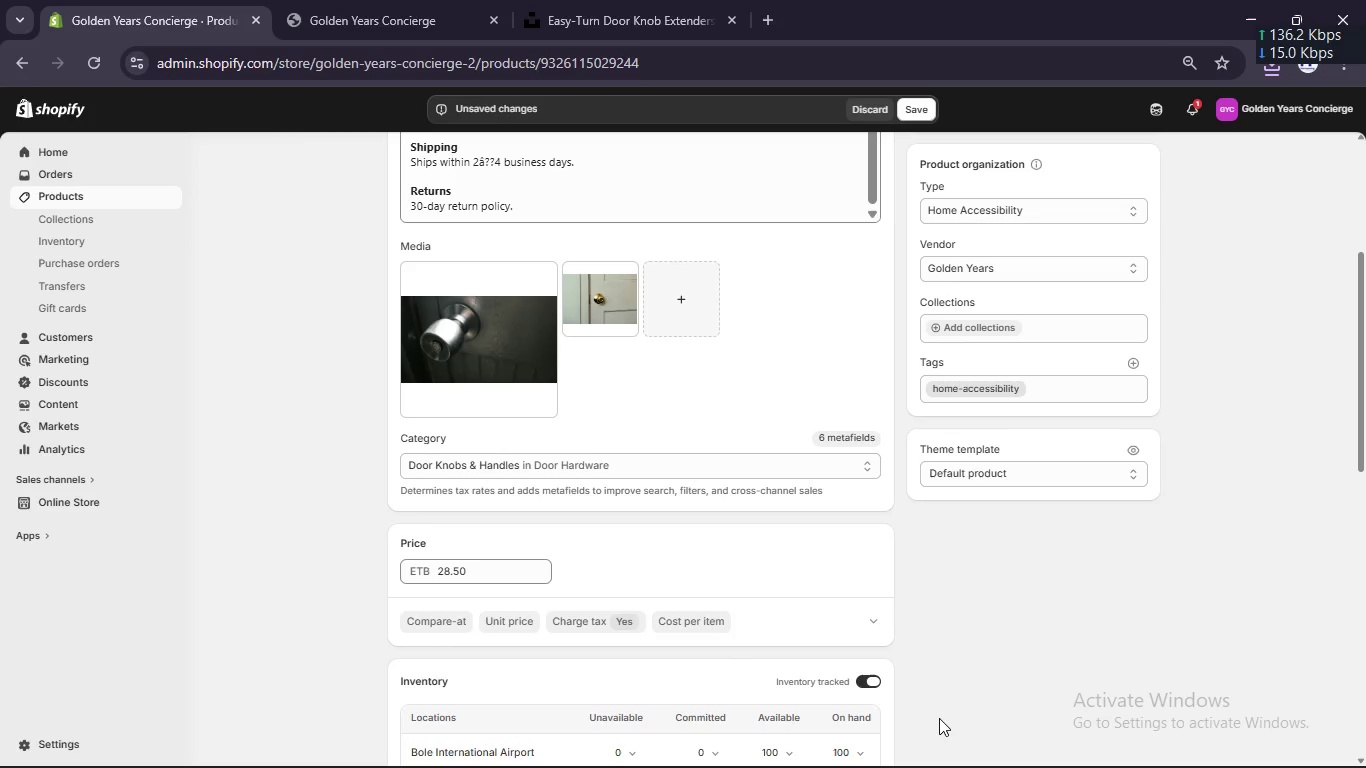 
left_click([411, 273])
 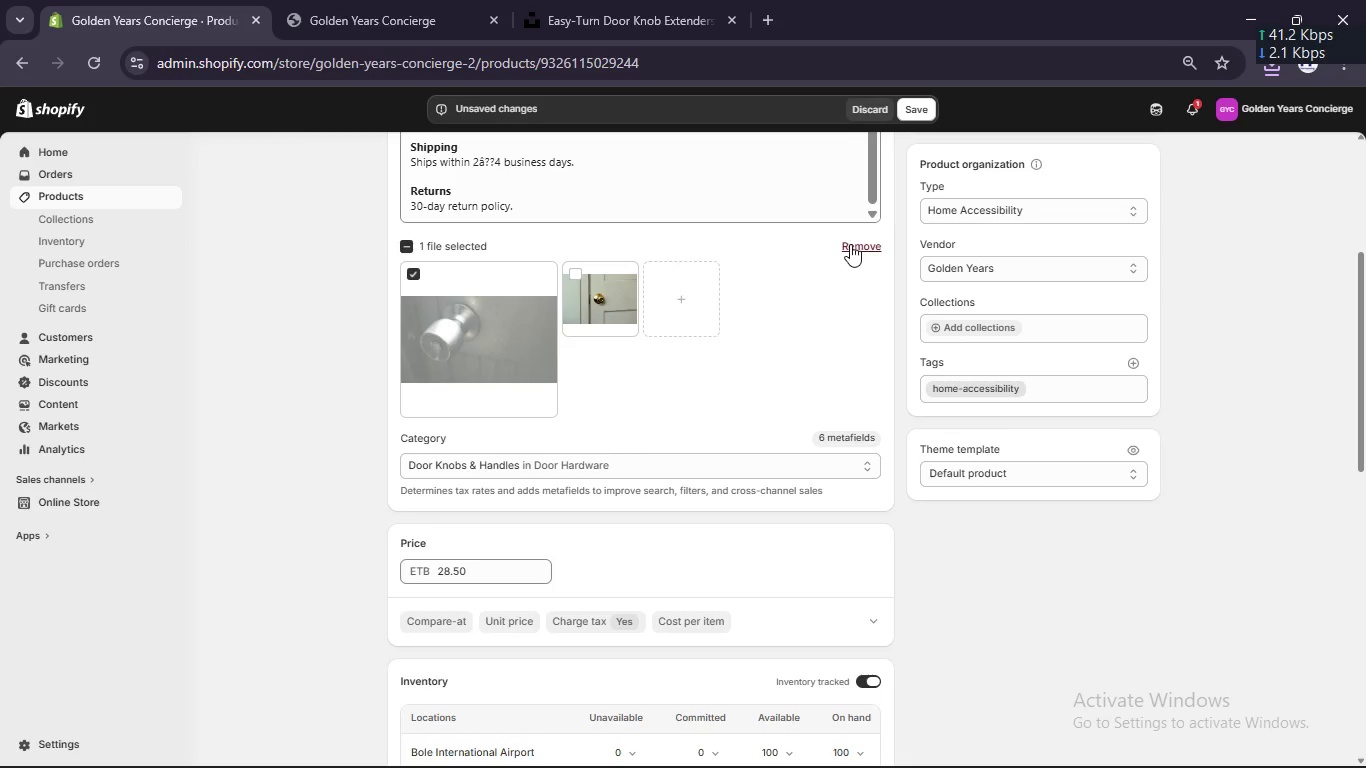 
left_click([850, 244])
 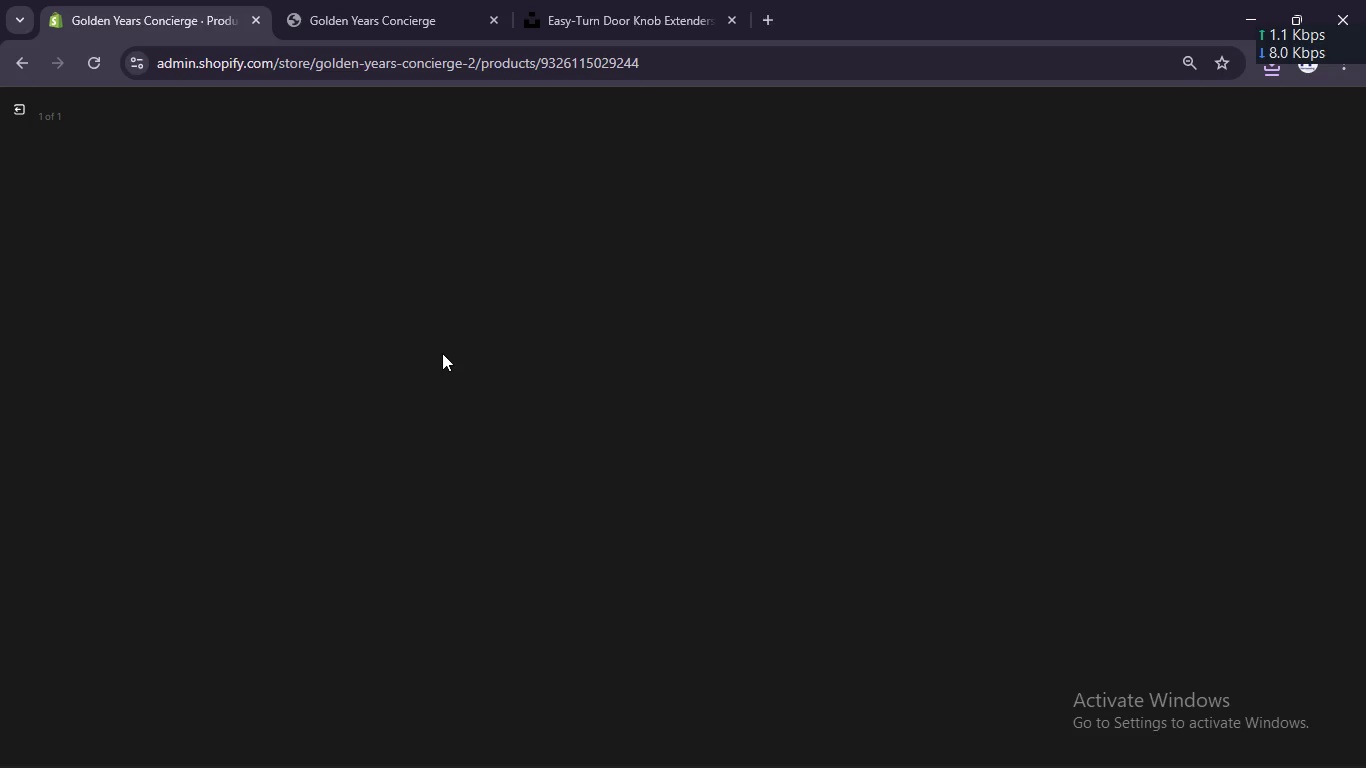 
left_click([442, 353])
 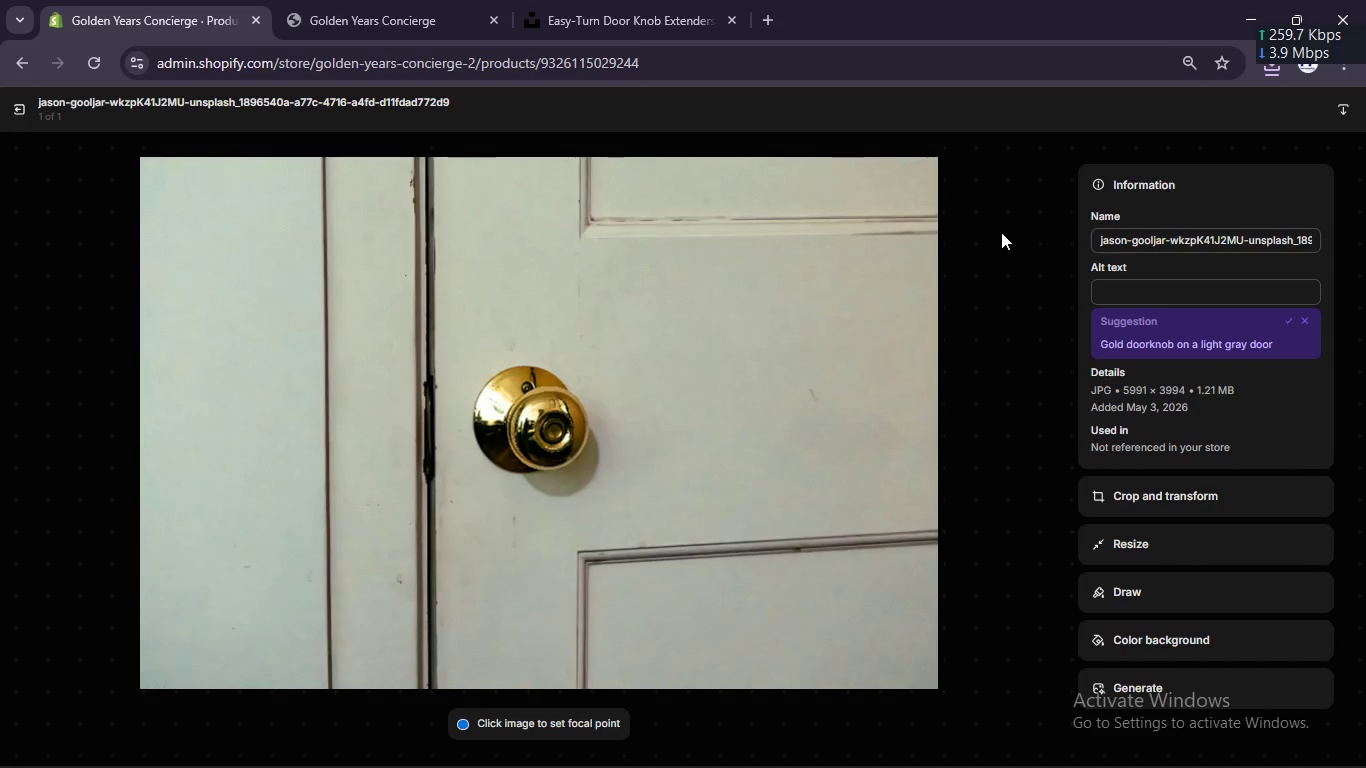 
left_click([1117, 301])
 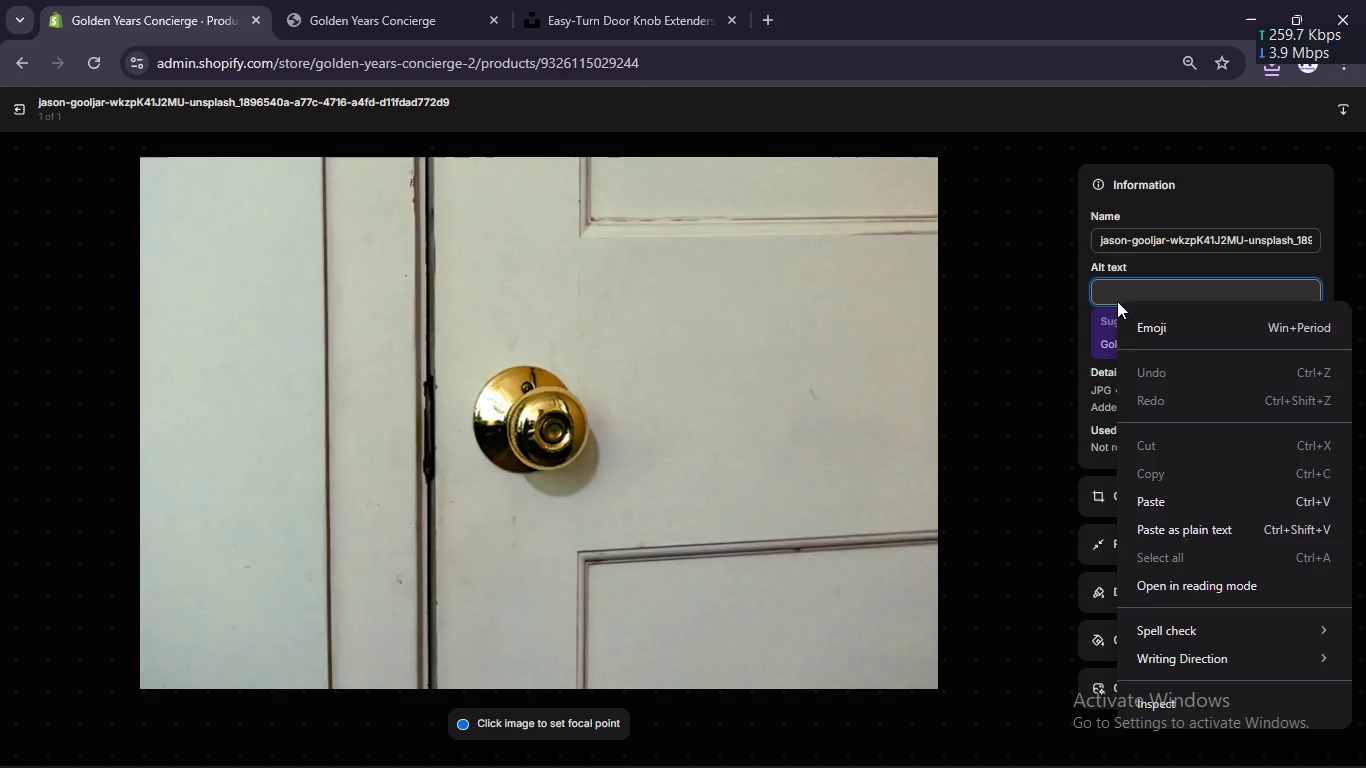 
right_click([1117, 301])
 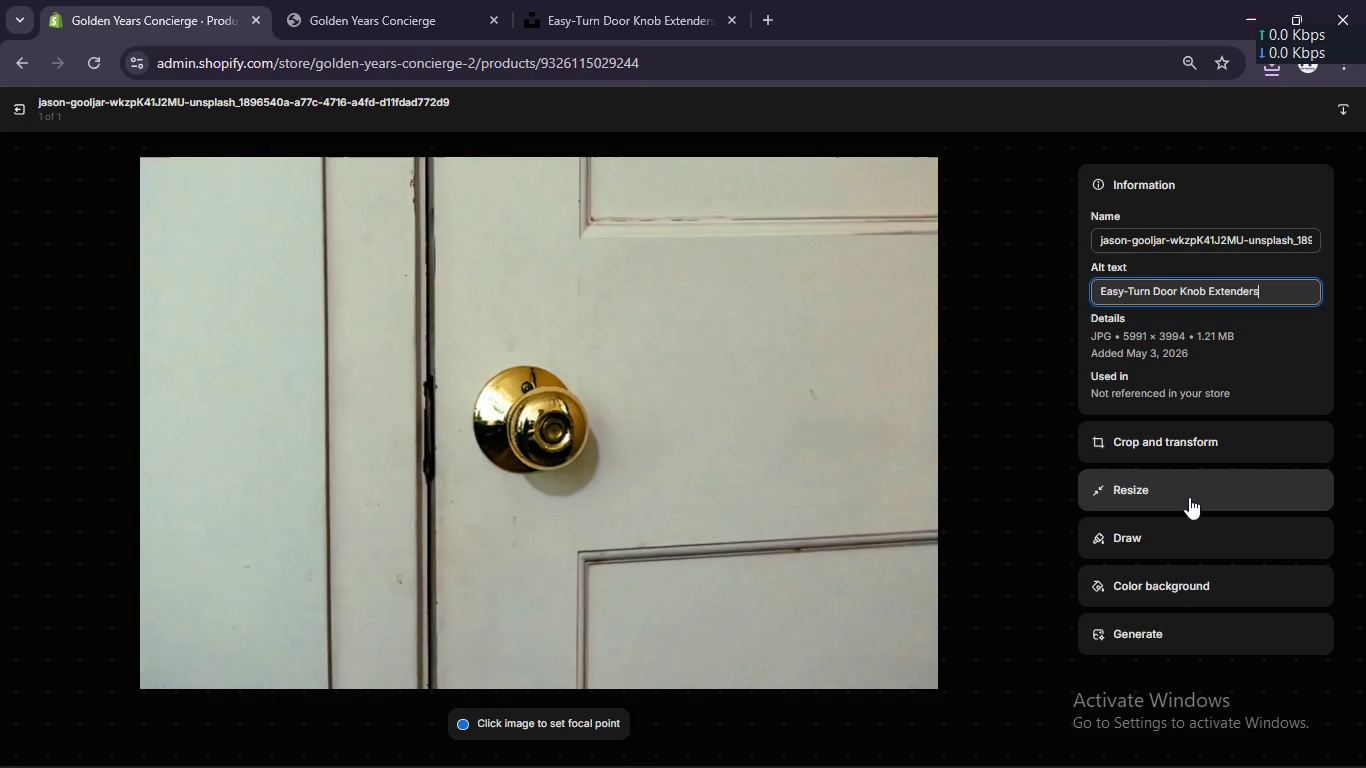 
left_click([1189, 497])
 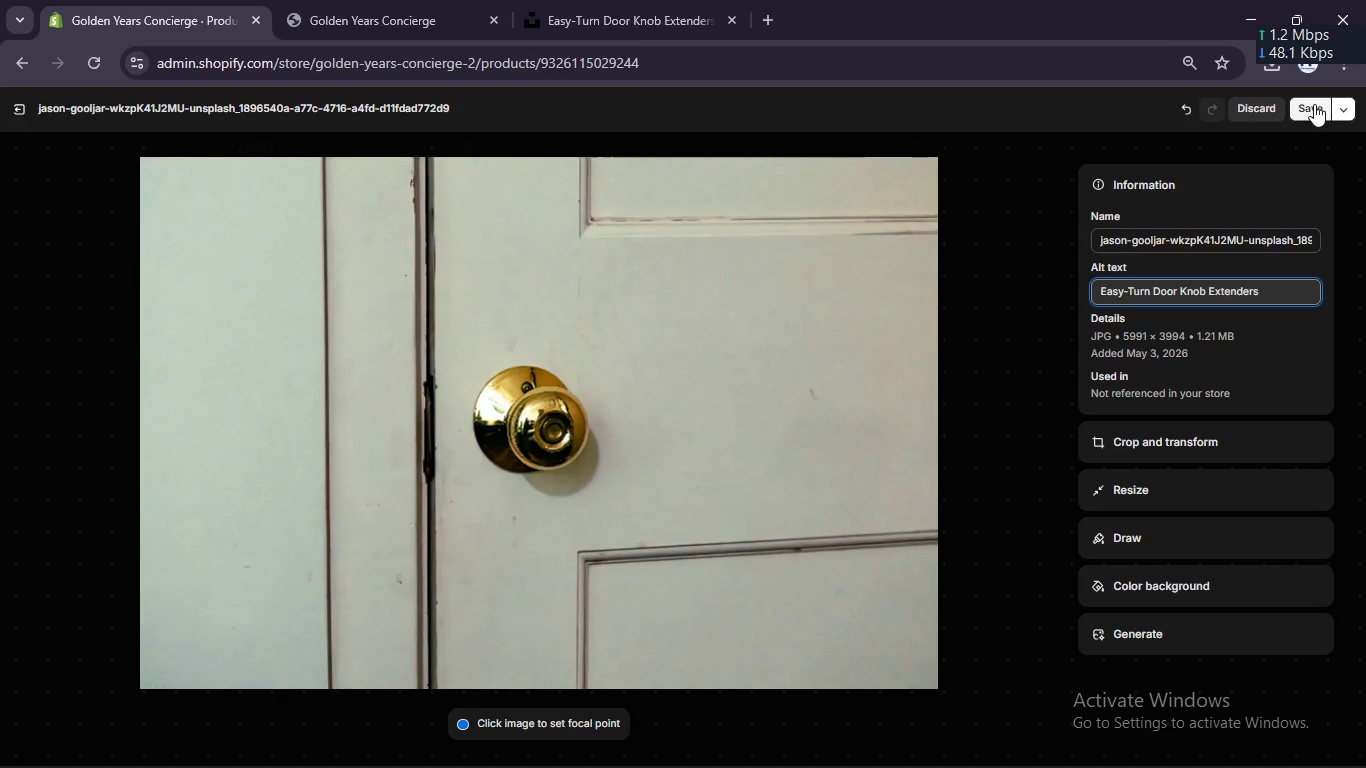 
left_click([1314, 104])
 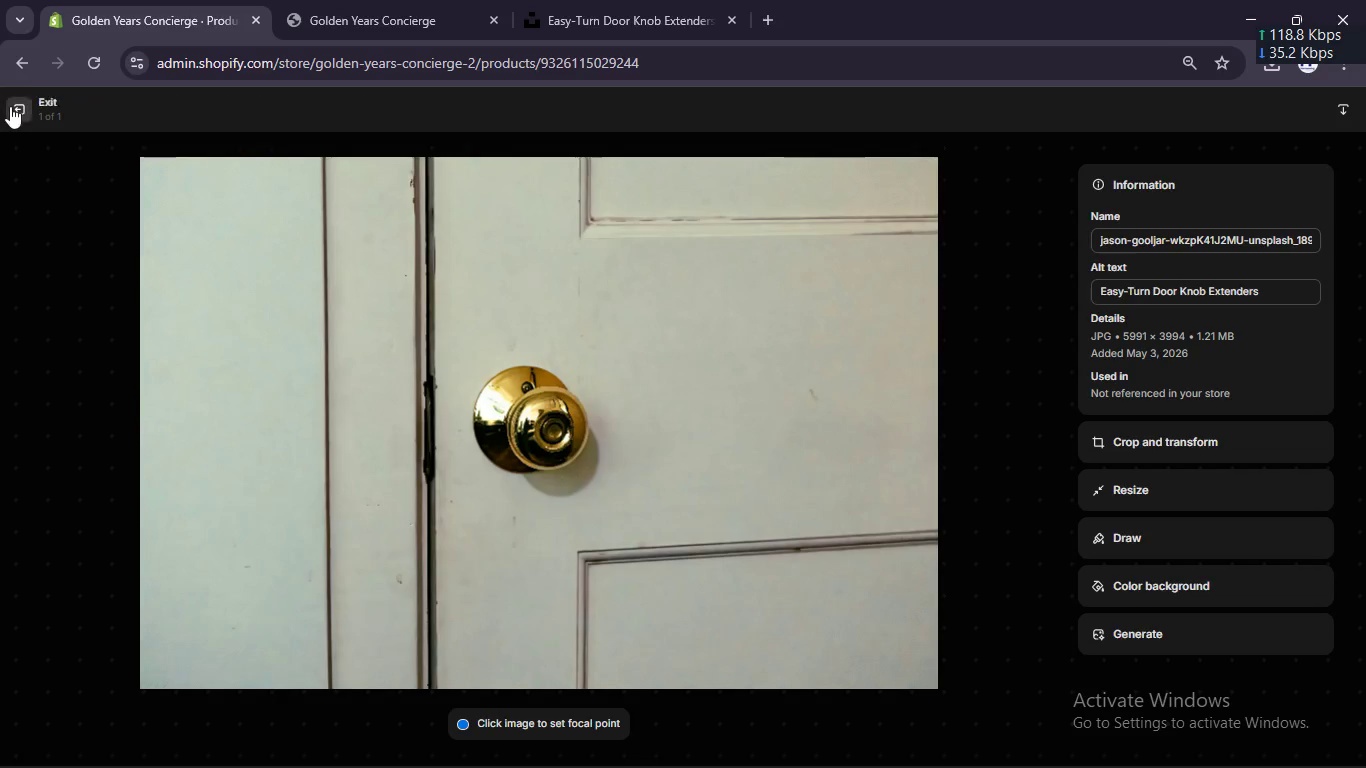 
left_click([14, 102])
 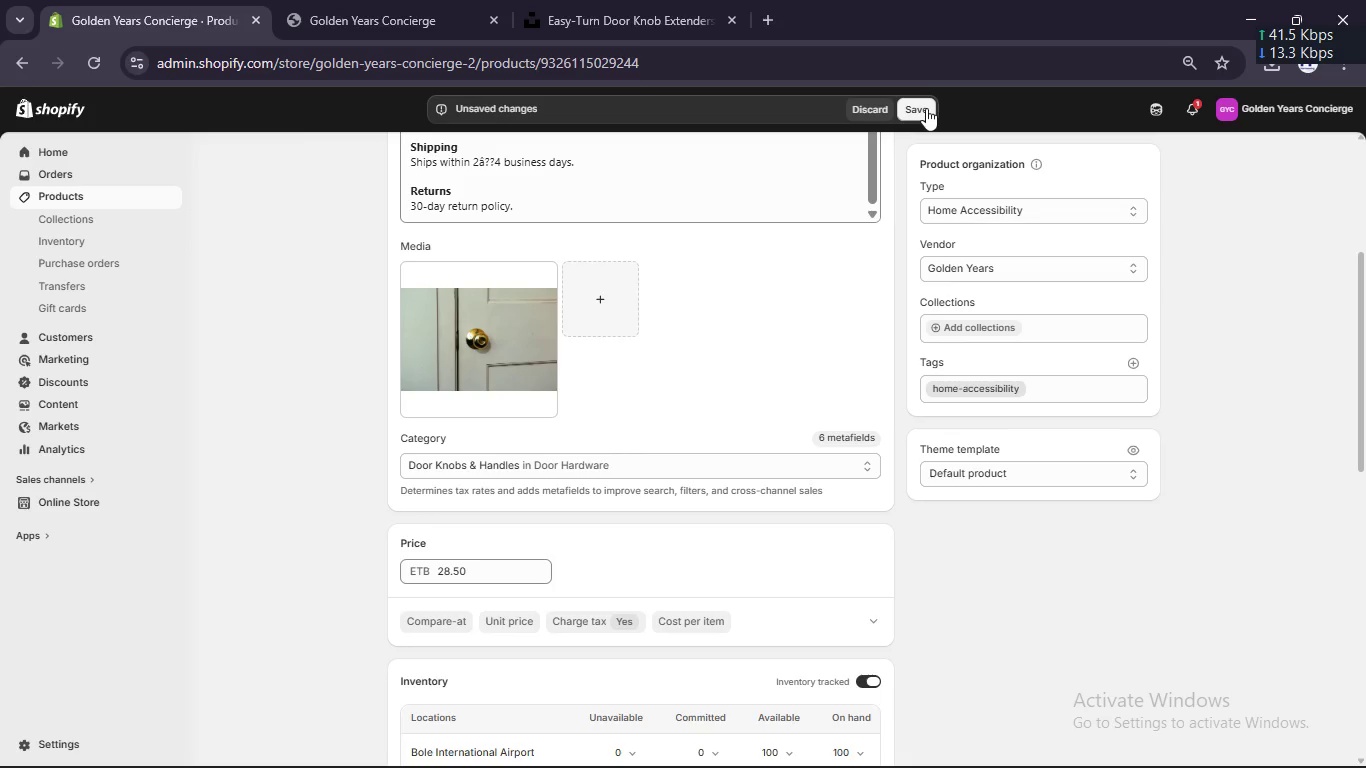 
left_click([926, 108])
 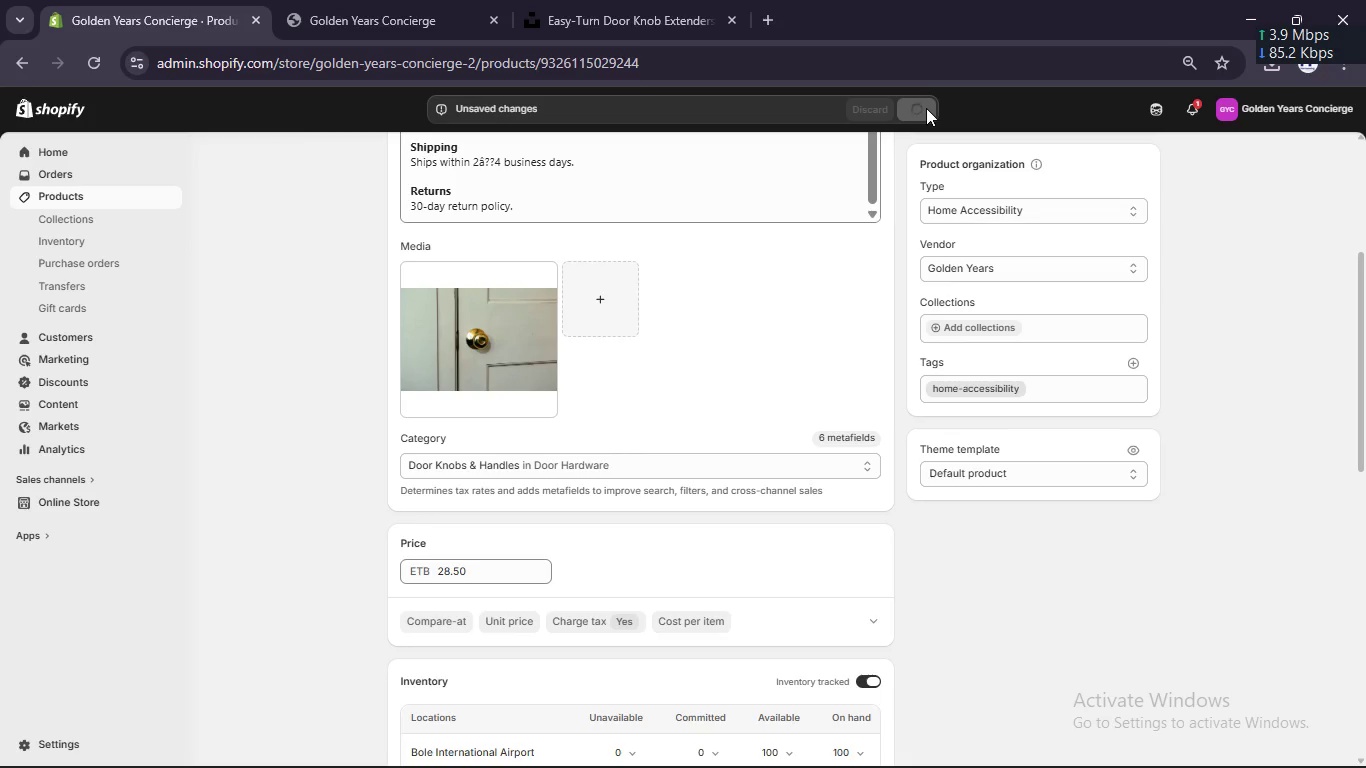 
wait(5.61)
 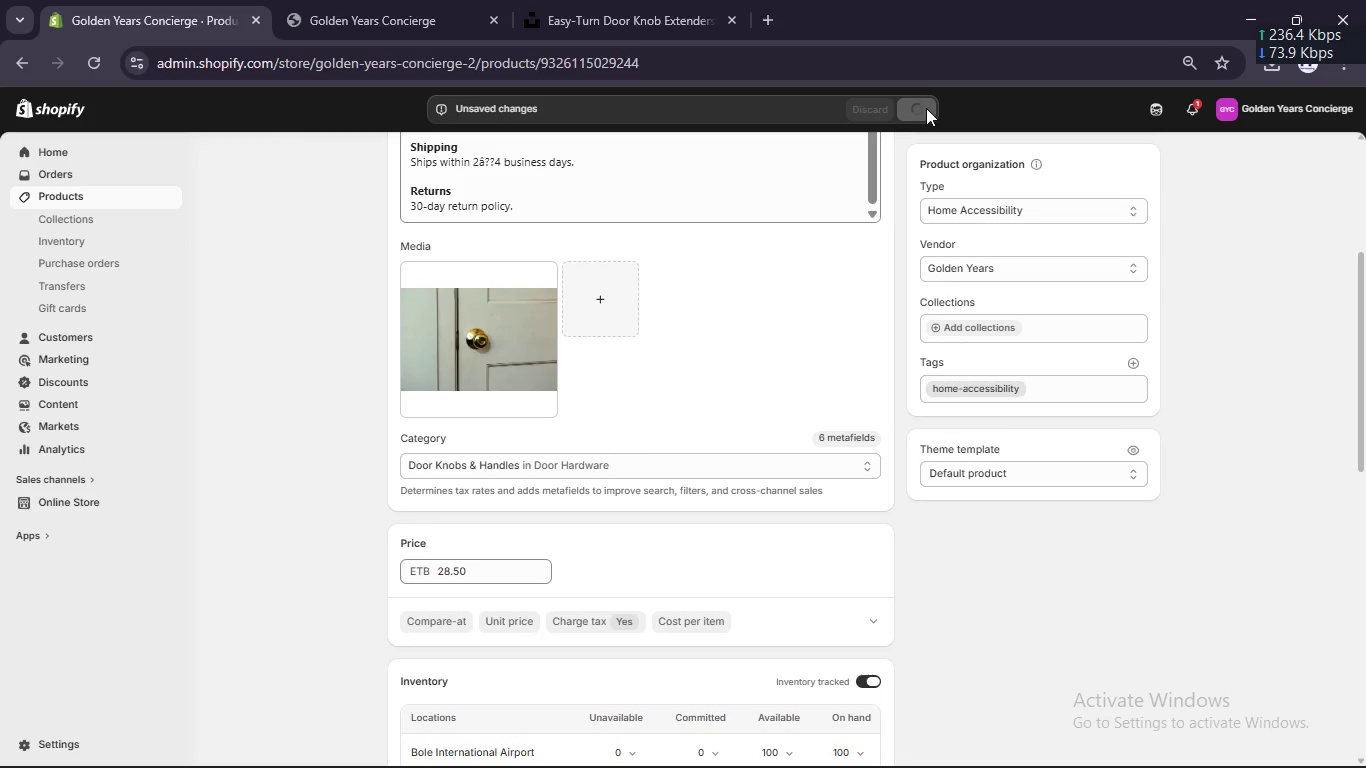 
scroll: coordinate [672, 379], scroll_direction: up, amount: 4.0
 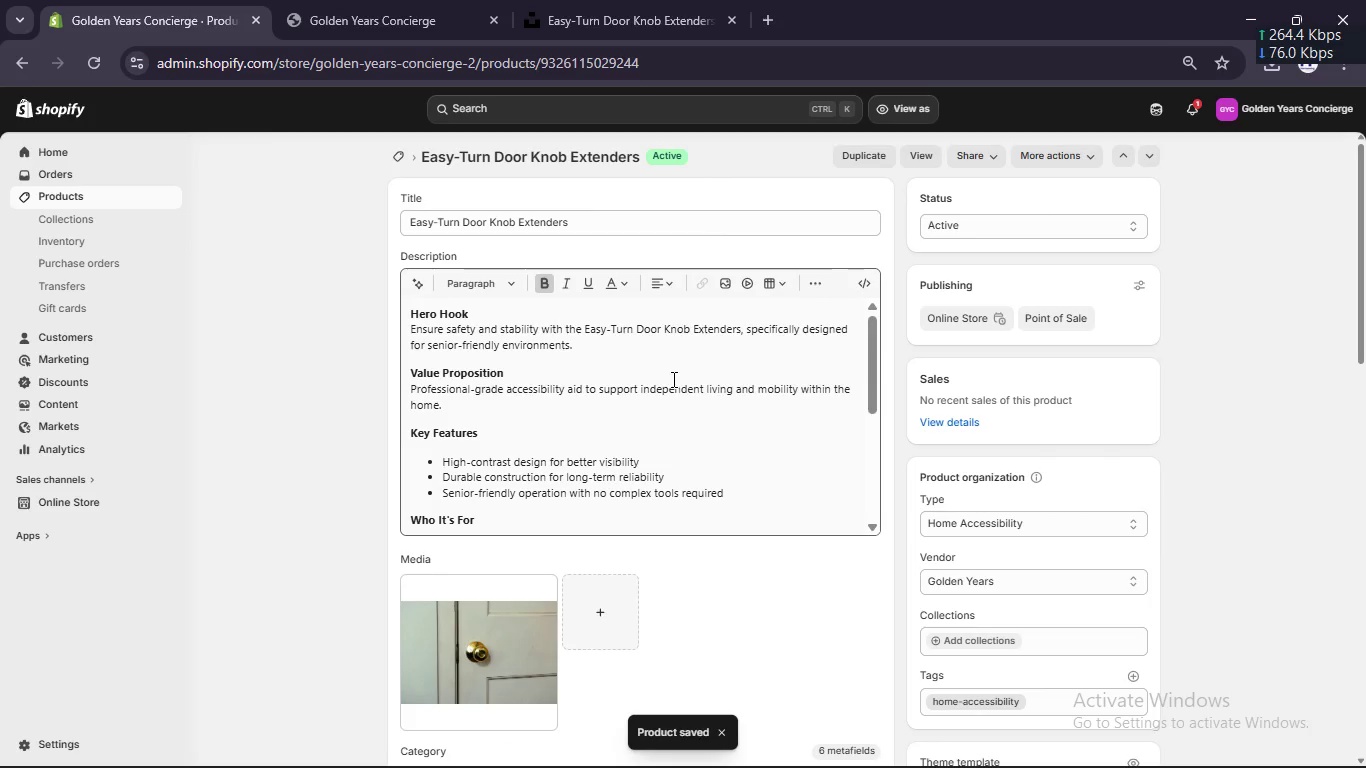 
scroll: coordinate [672, 379], scroll_direction: down, amount: 10.0
 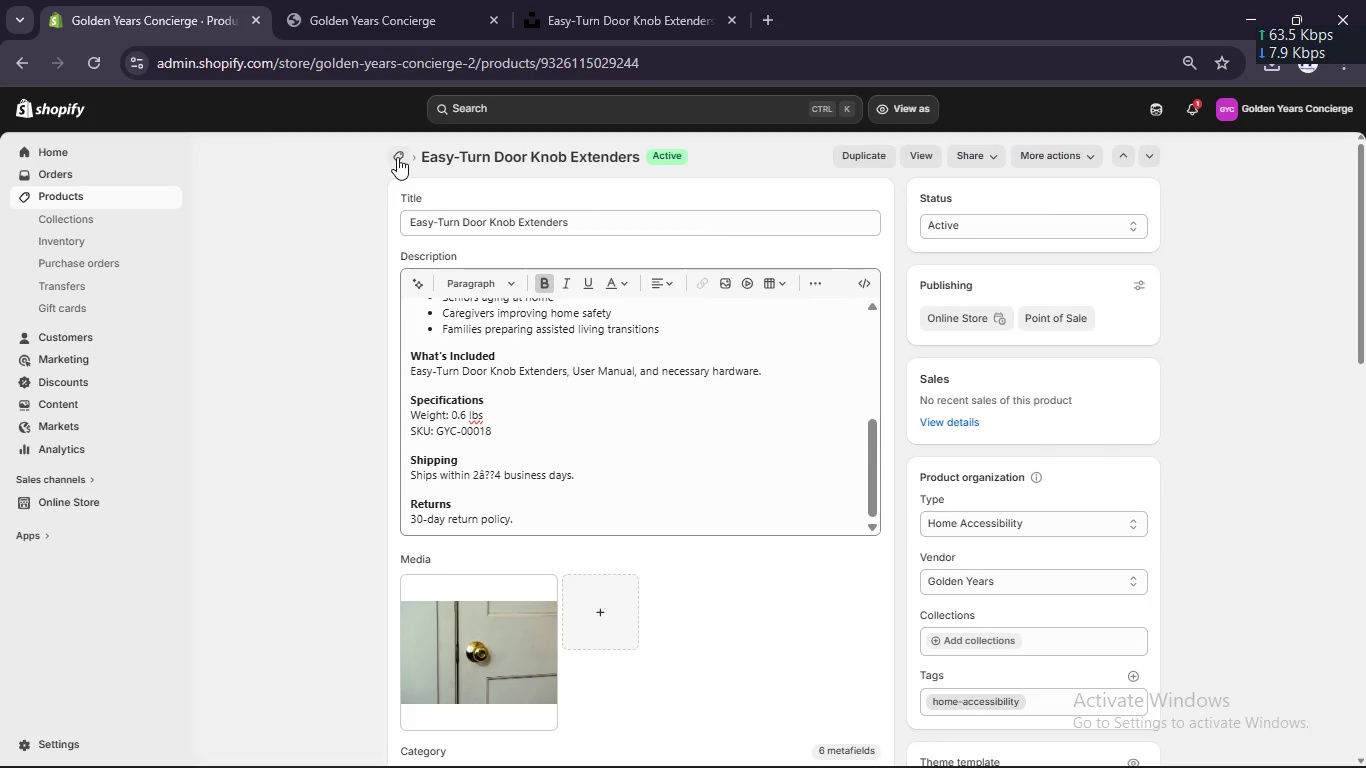 
left_click([397, 157])
 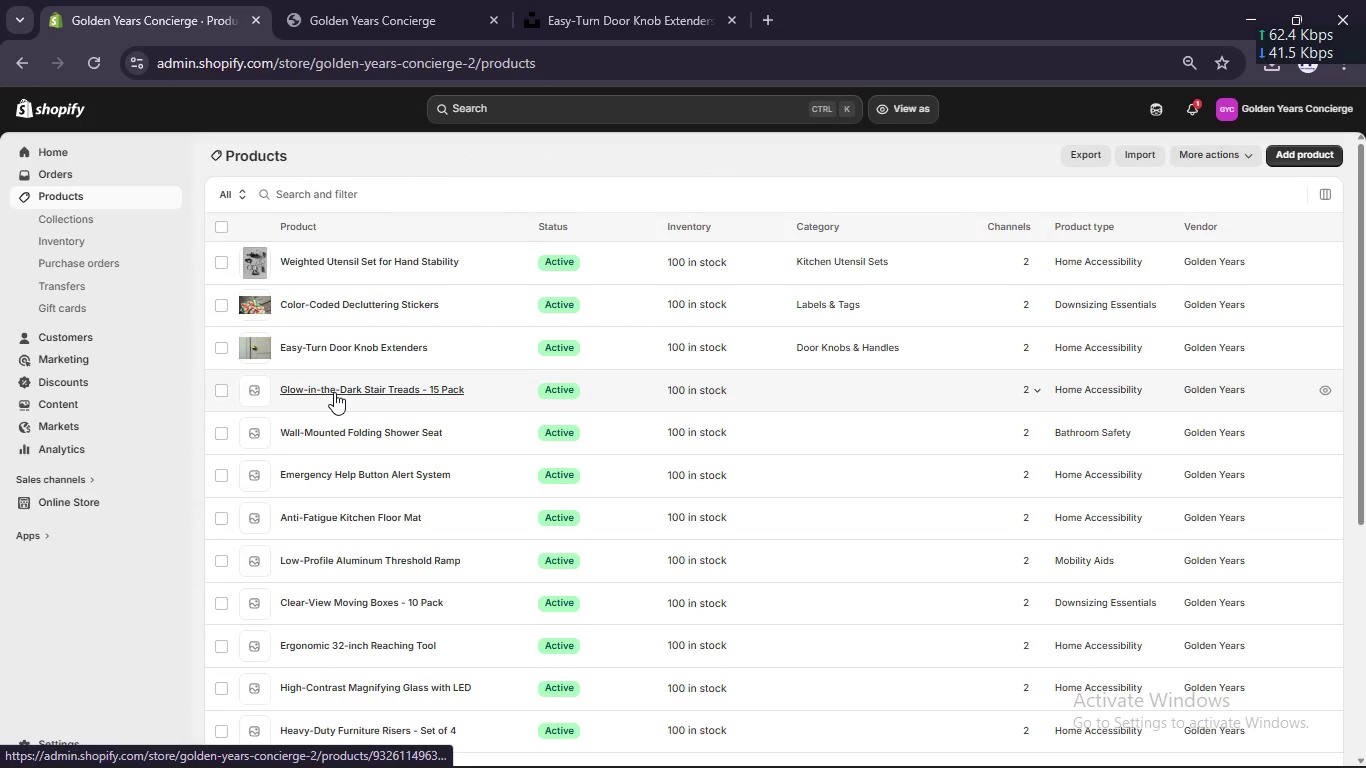 
wait(5.03)
 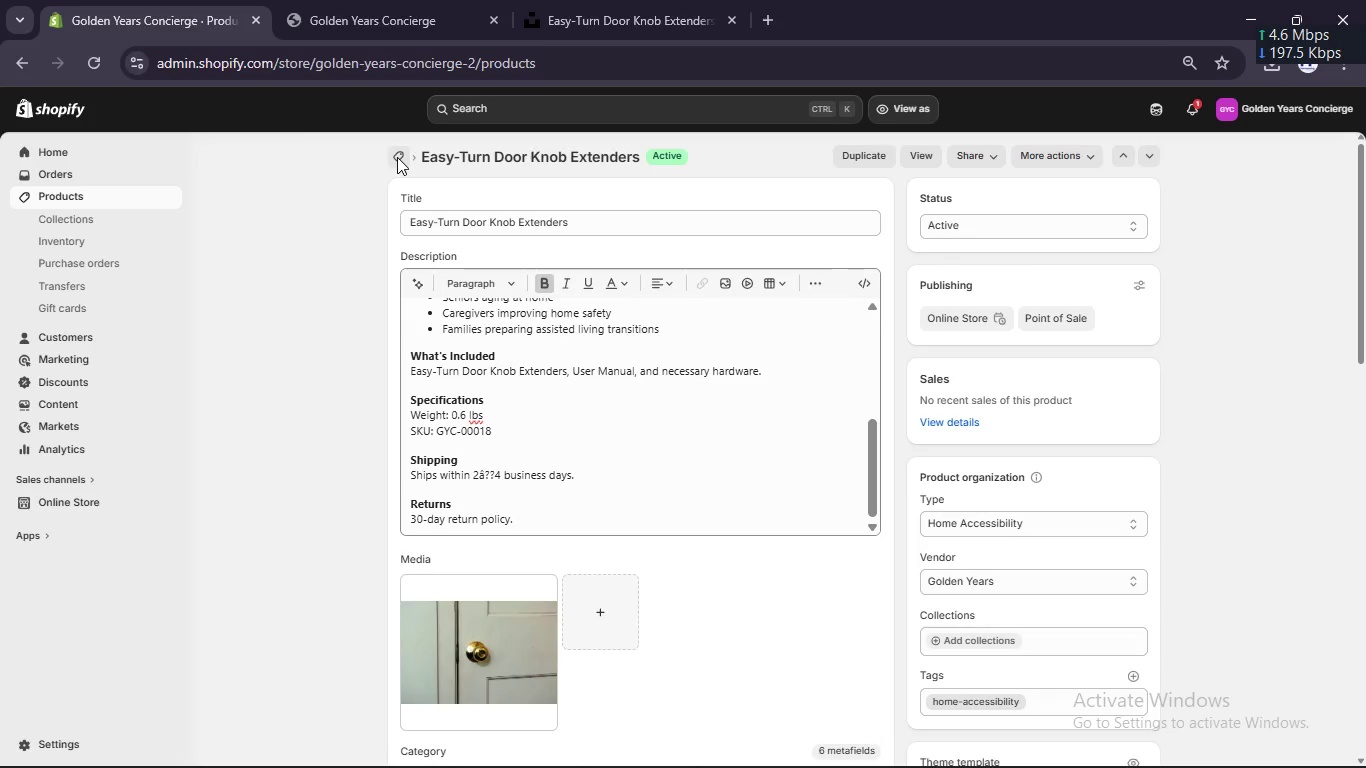 
left_click([334, 392])
 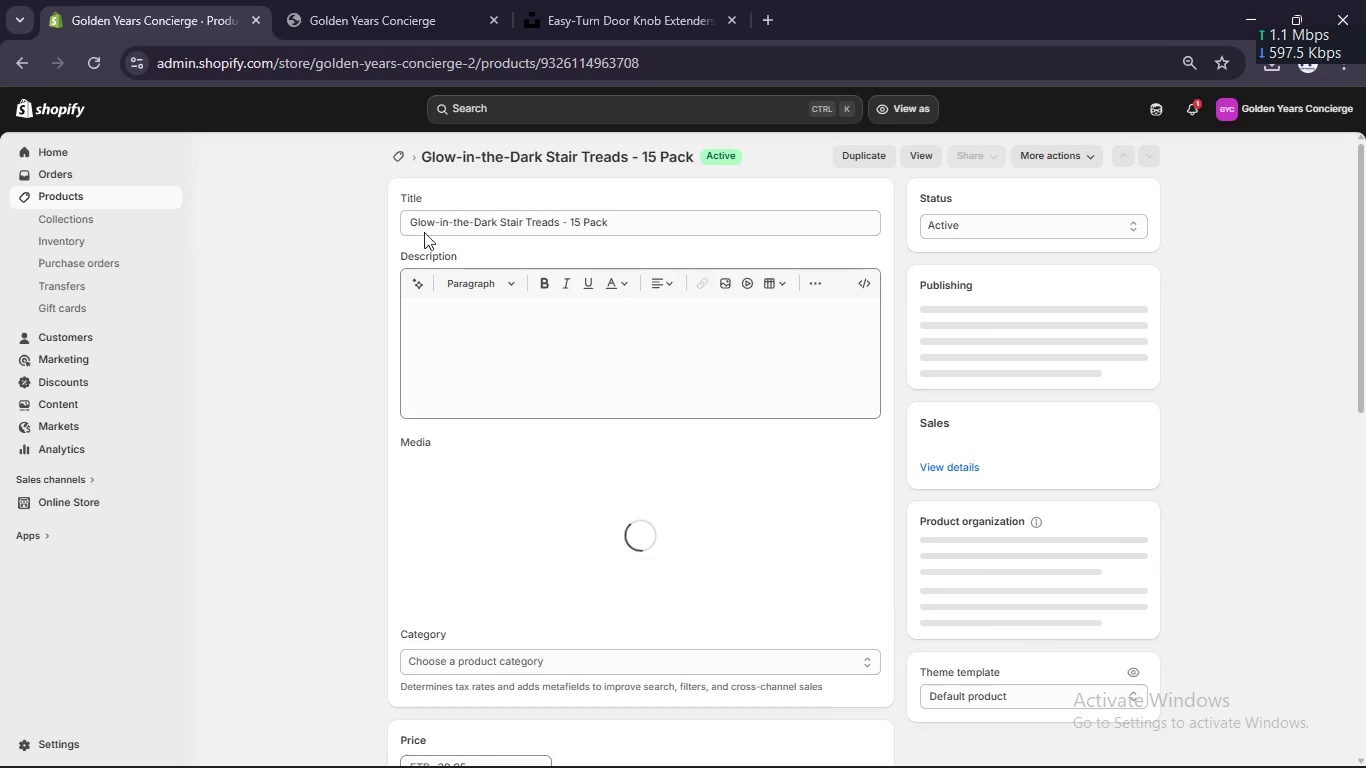 
left_click([428, 219])
 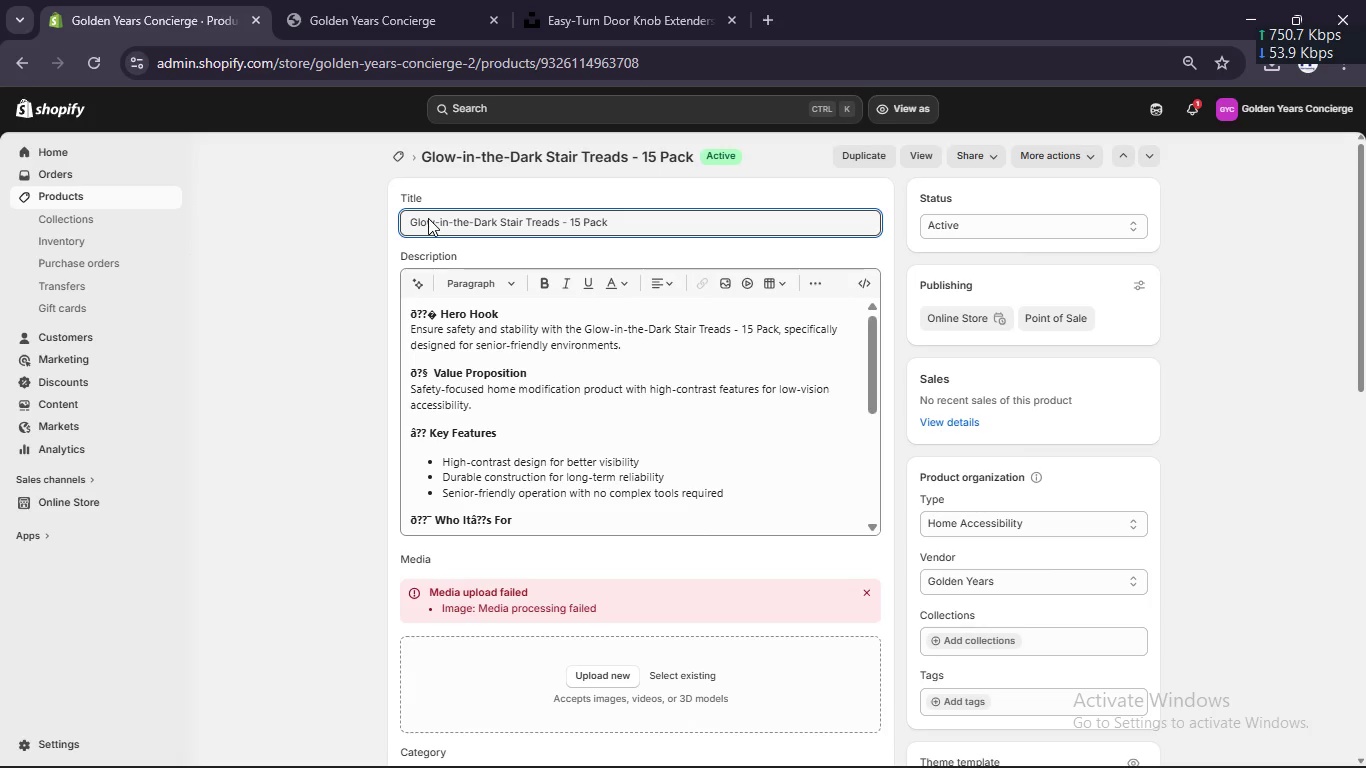 
key(Control+A)
 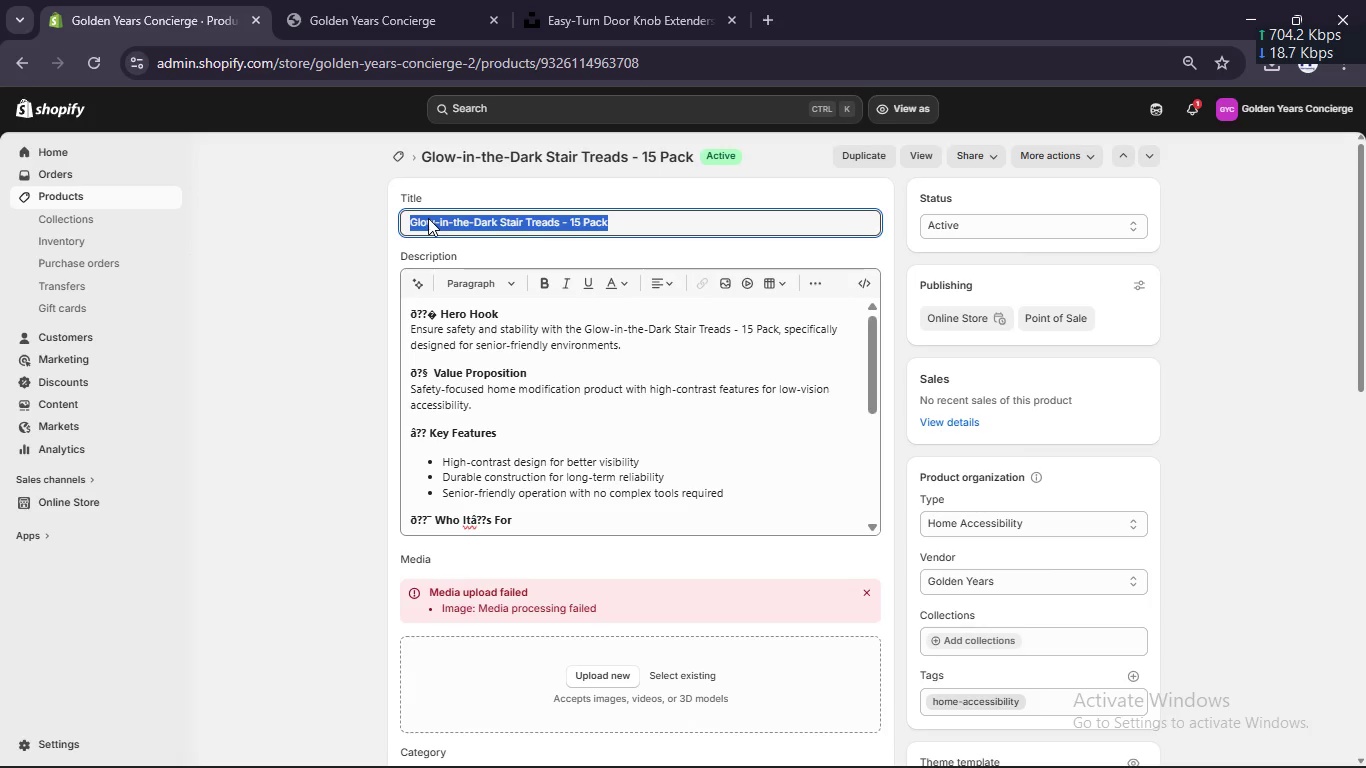 
key(Control+C)
 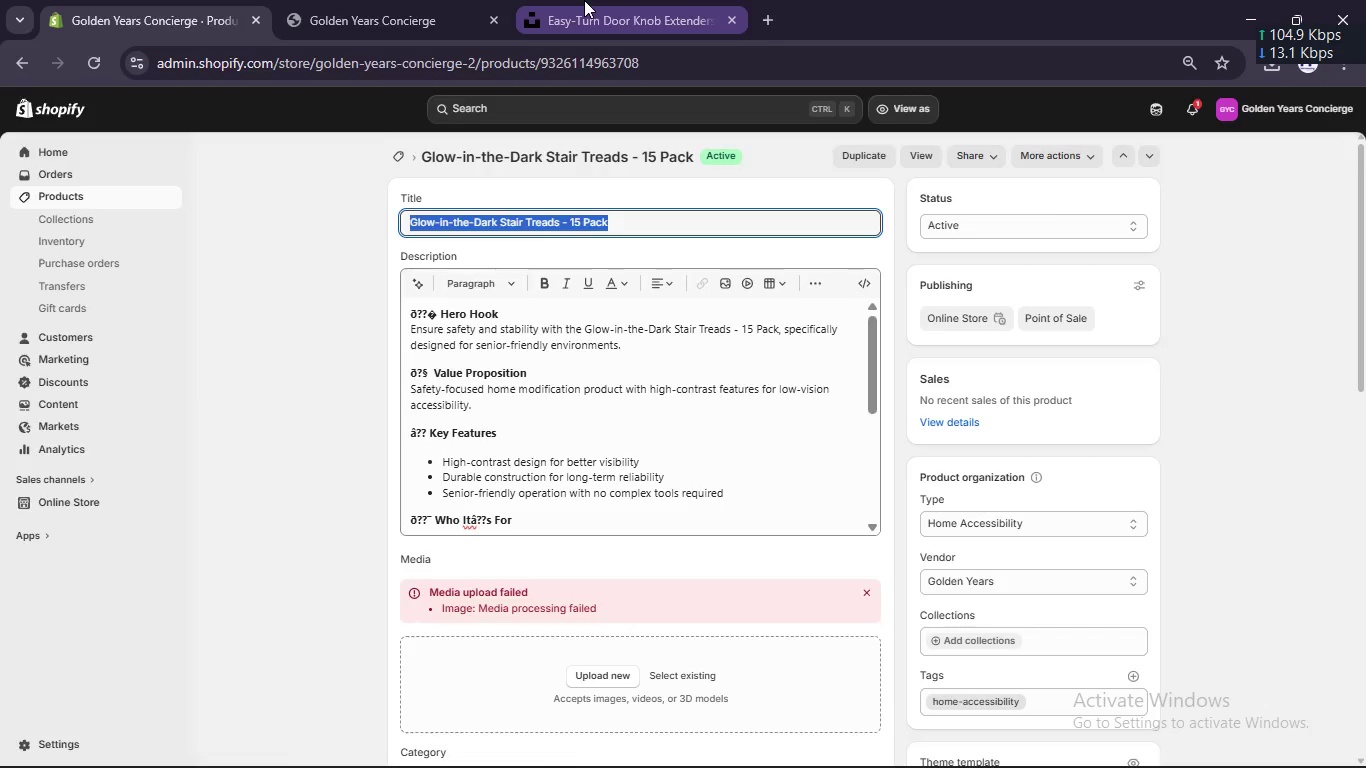 
left_click([584, 0])
 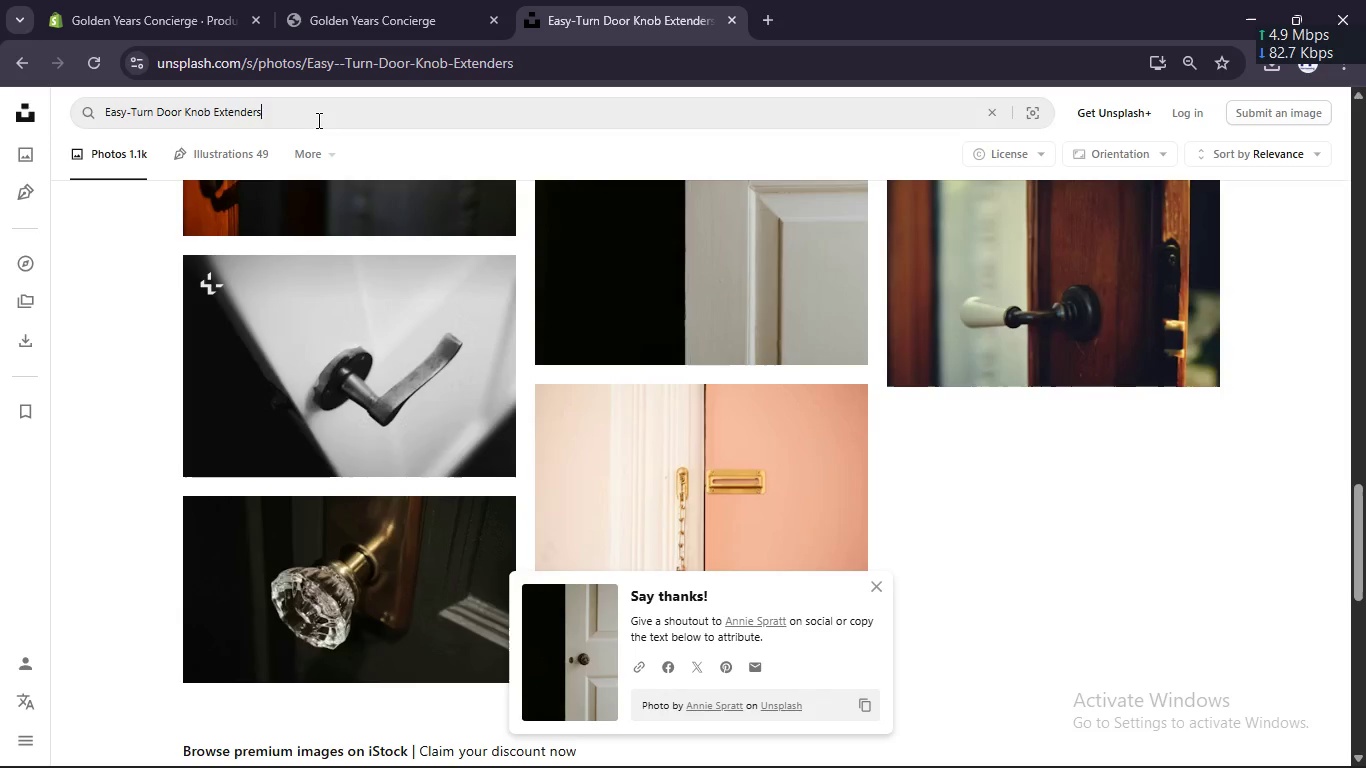 
left_click([317, 120])
 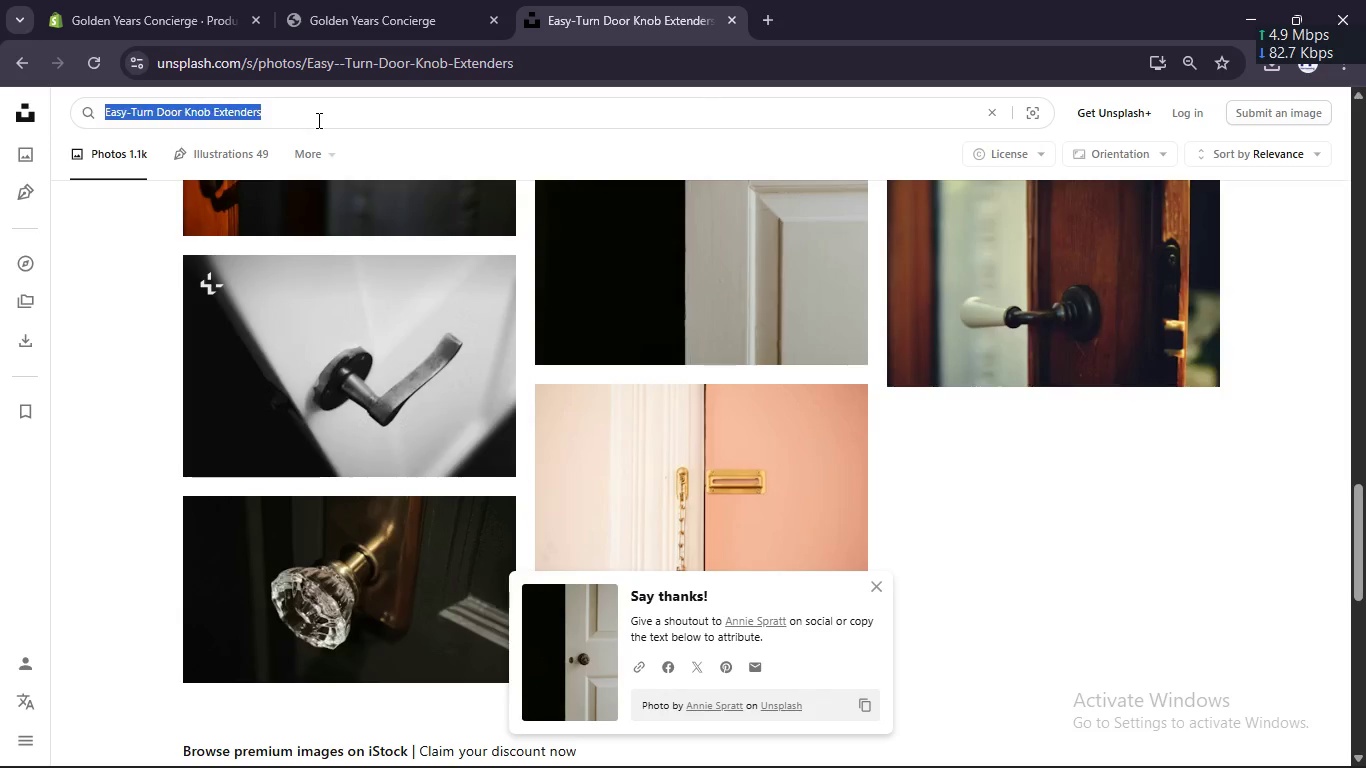 
key(Control+A)
 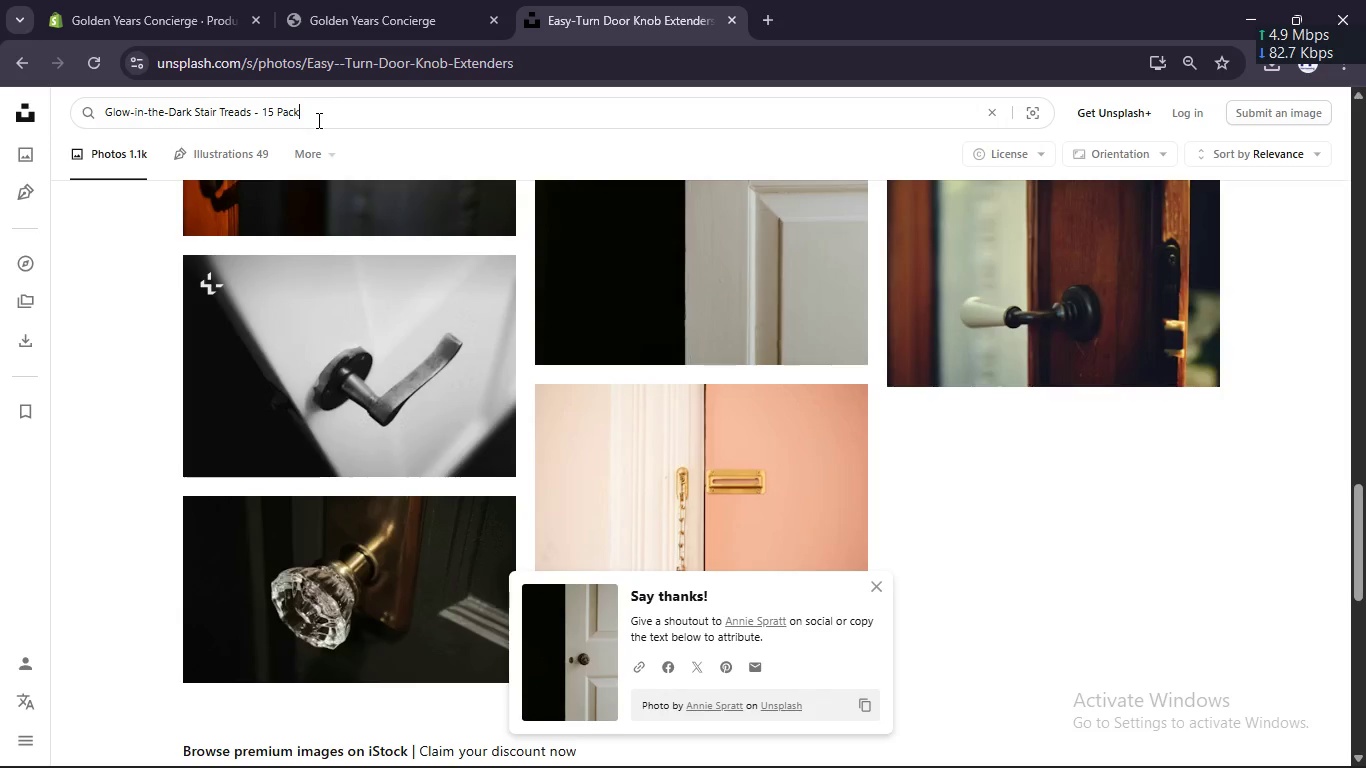 
key(Control+V)
 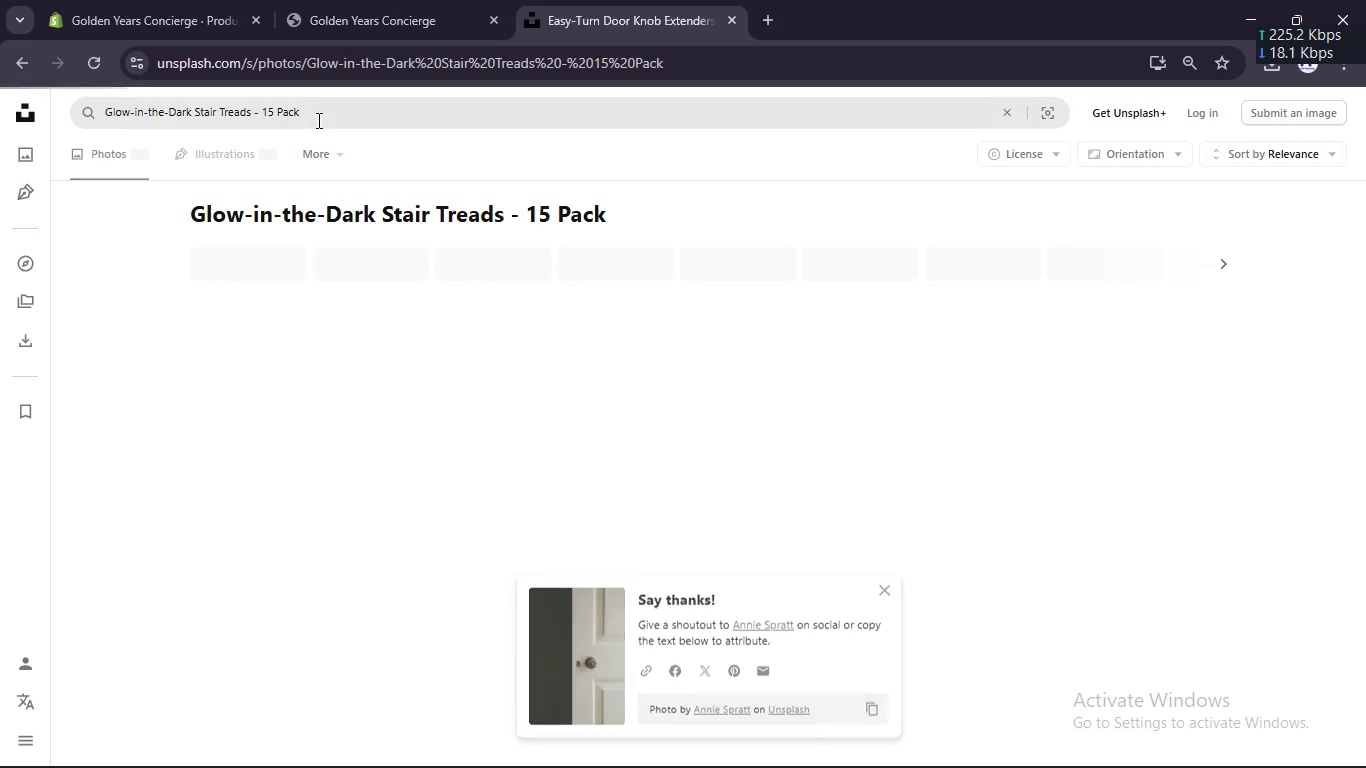 
key(Enter)
 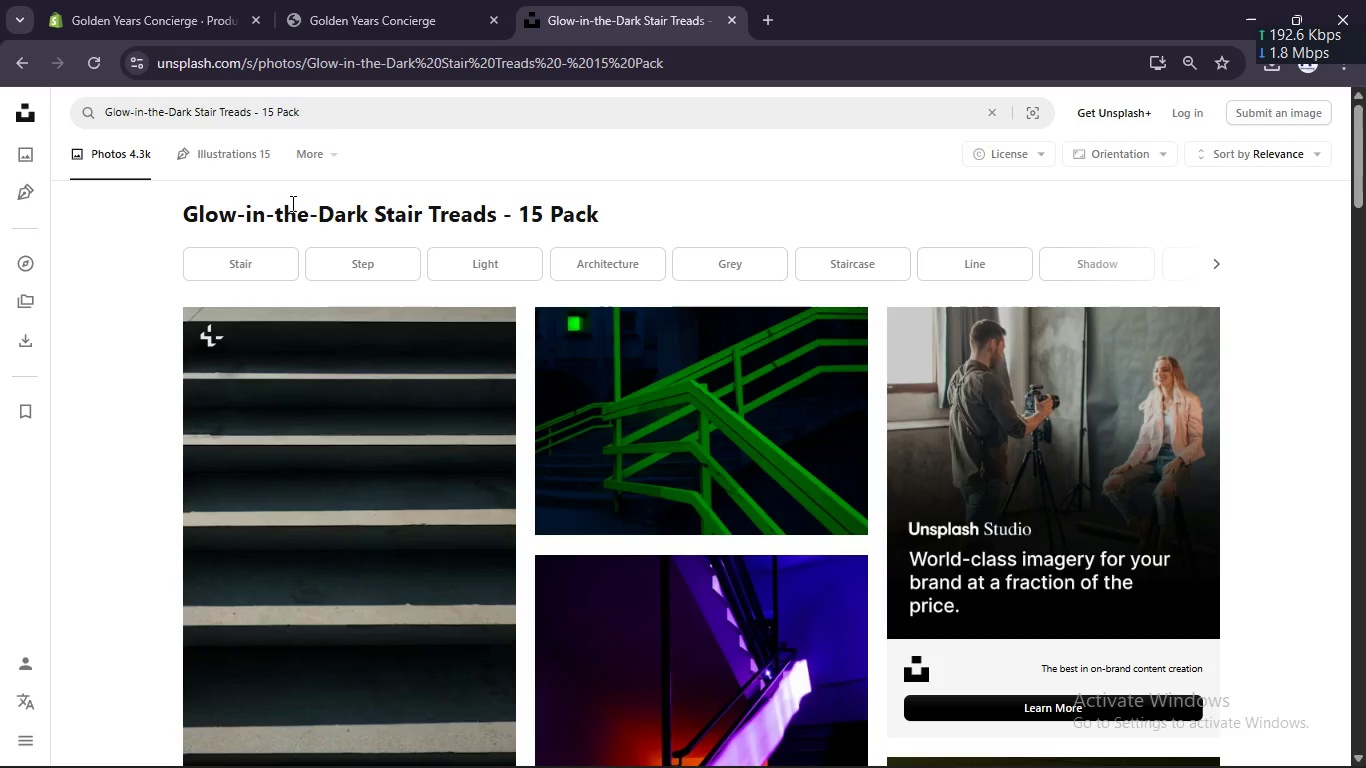 
scroll: coordinate [287, 203], scroll_direction: down, amount: 4.0
 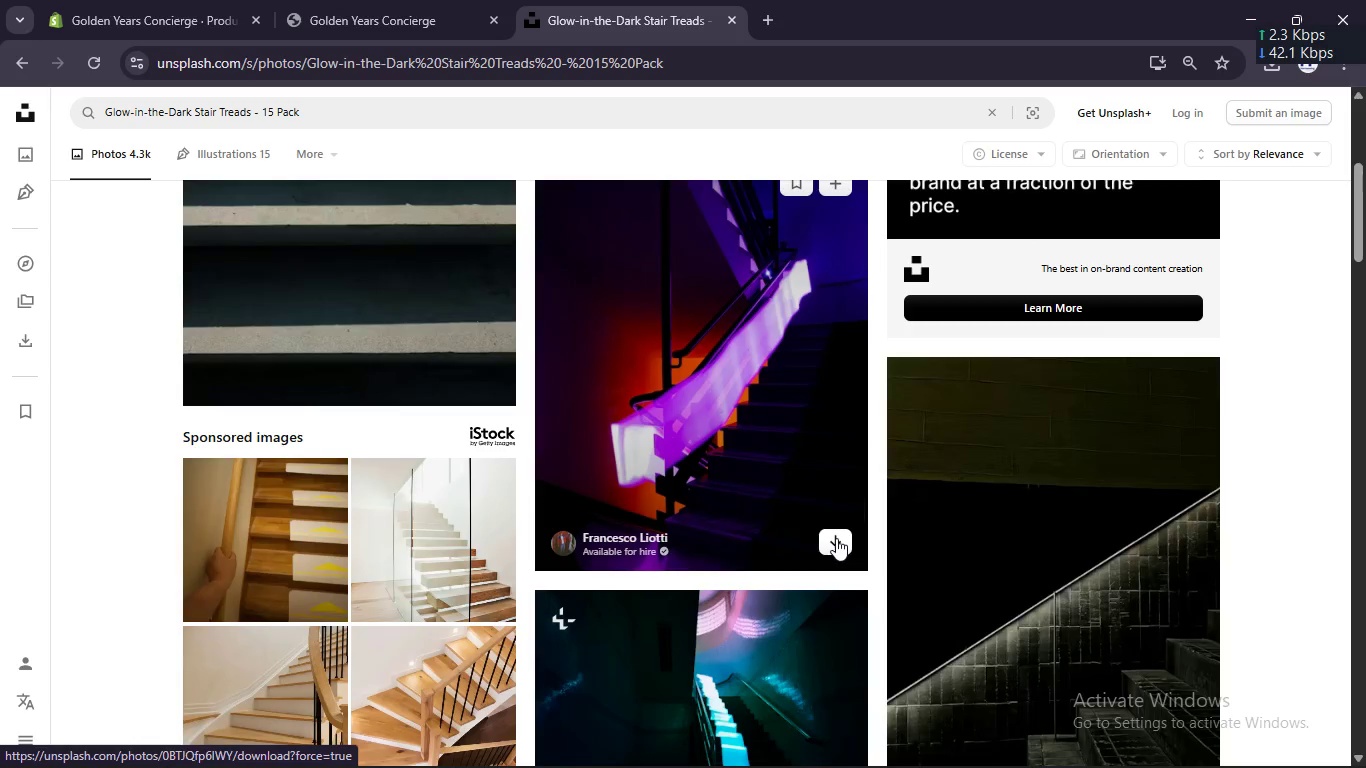 
left_click([836, 538])
 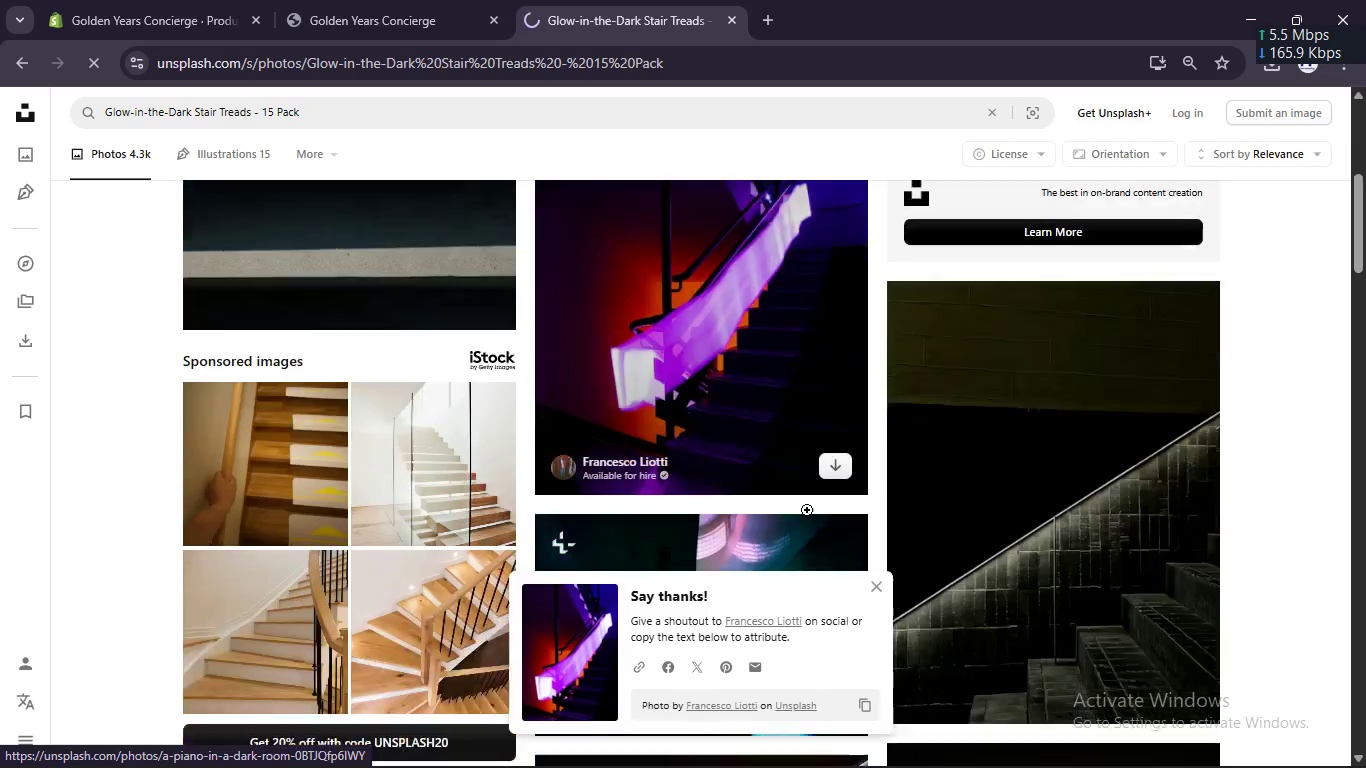 
scroll: coordinate [797, 457], scroll_direction: down, amount: 8.0
 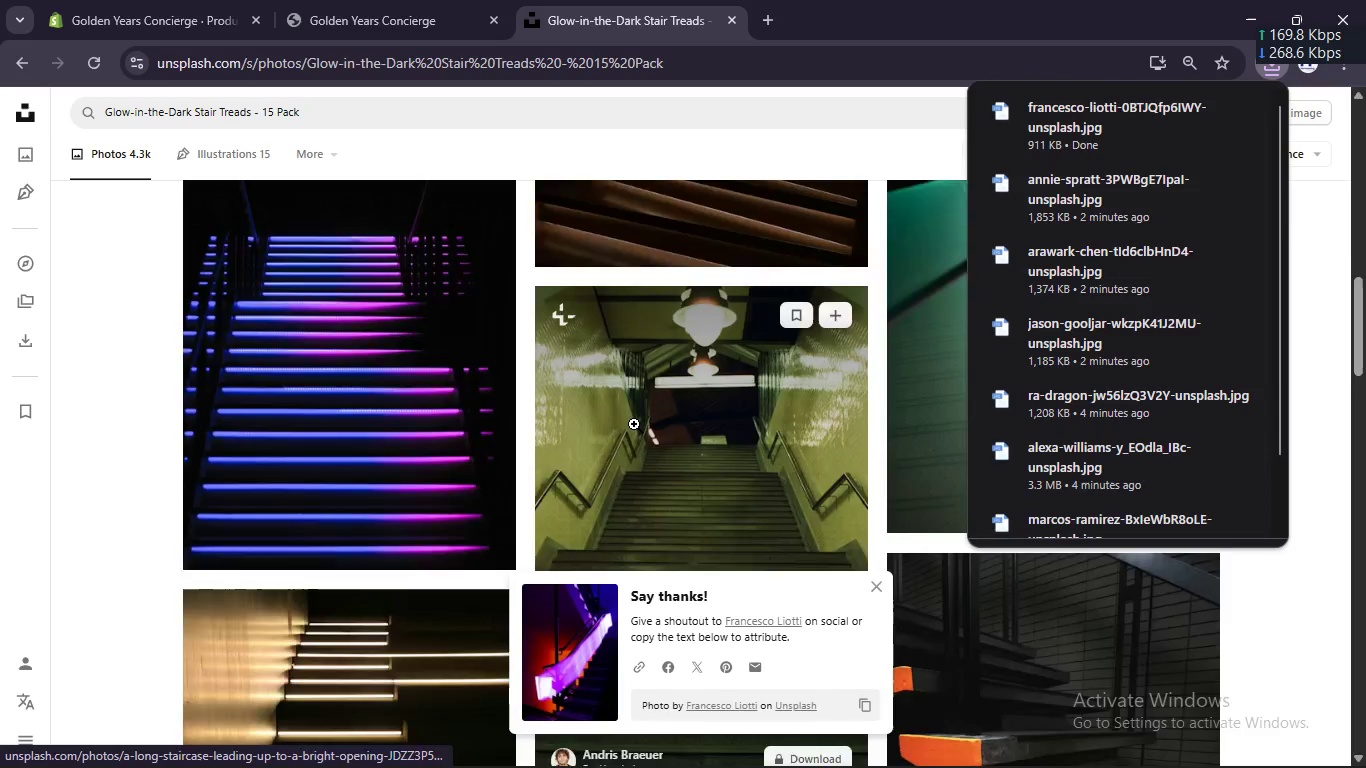 
scroll: coordinate [634, 424], scroll_direction: up, amount: 2.0
 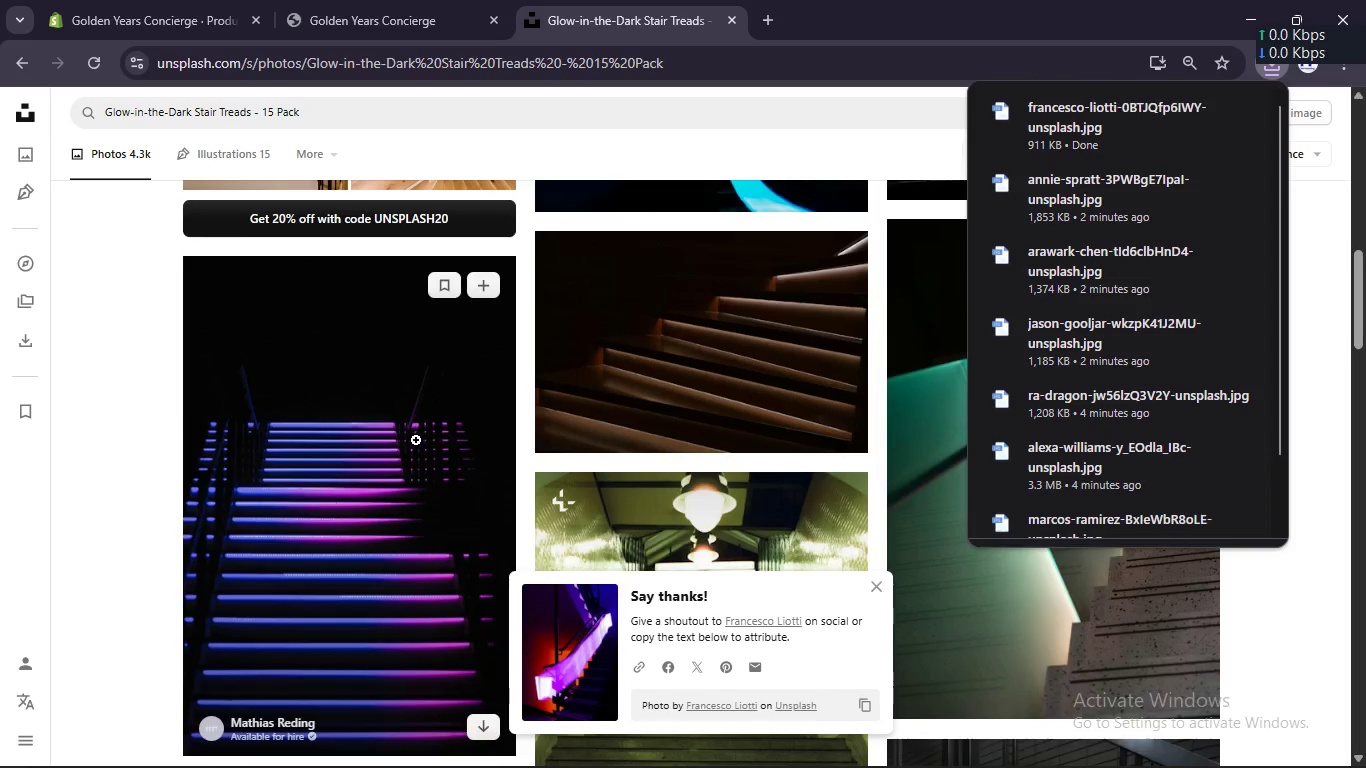 
scroll: coordinate [432, 420], scroll_direction: down, amount: 5.0
 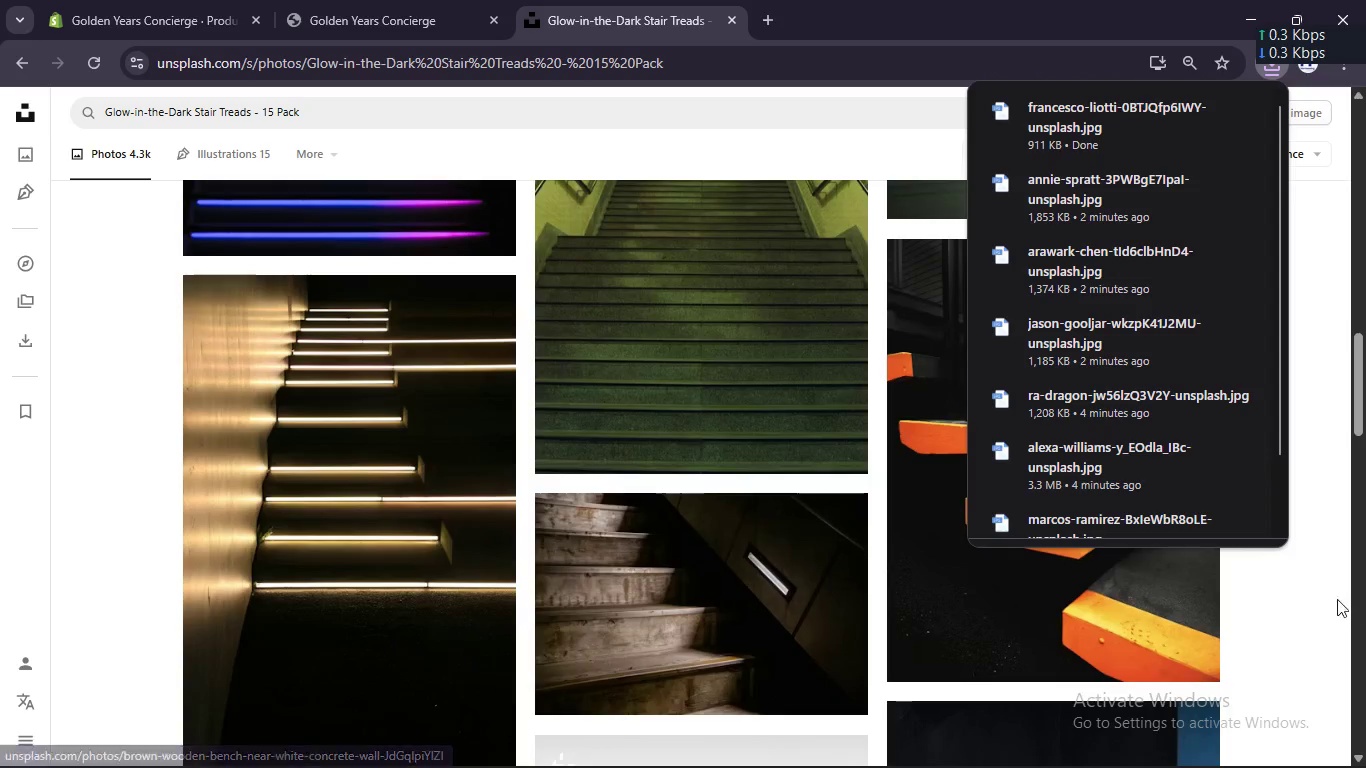 
left_click([1300, 615])
 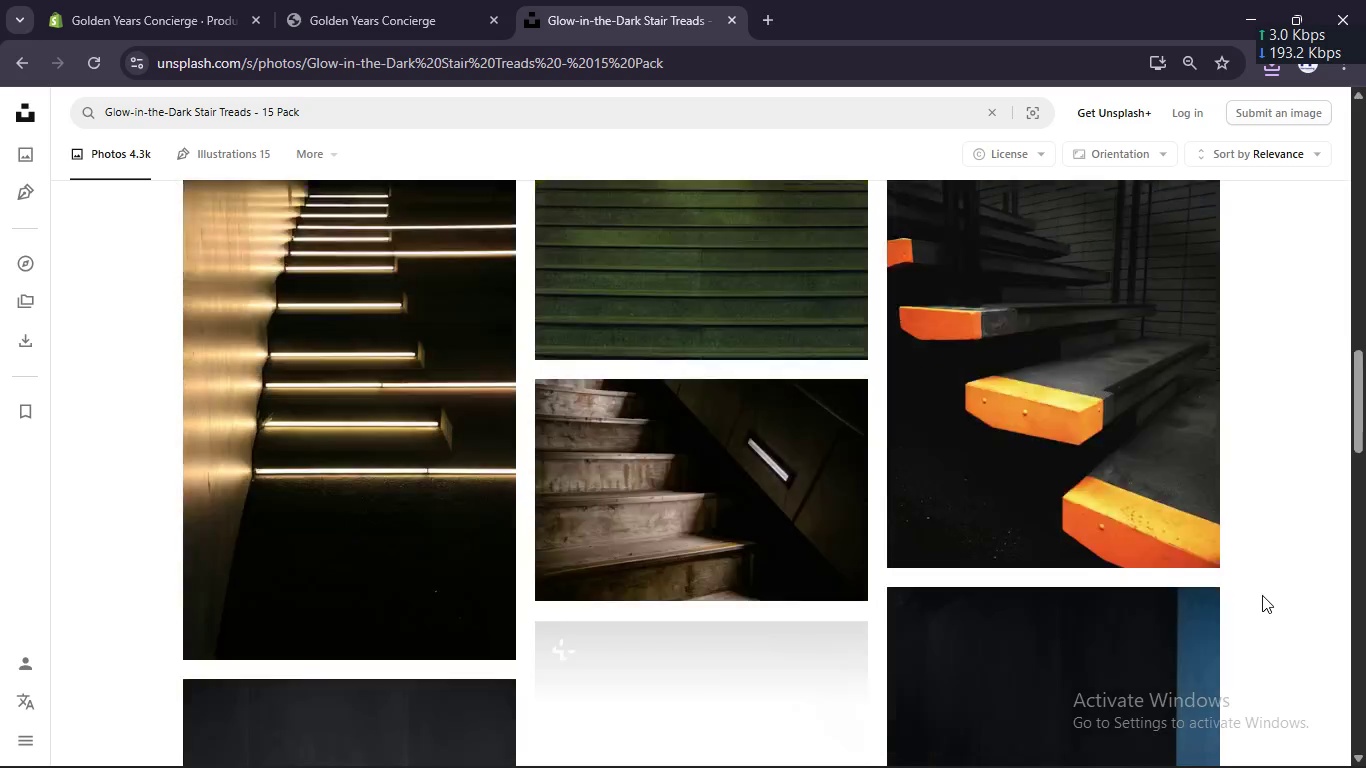 
scroll: coordinate [1257, 591], scroll_direction: down, amount: 6.0
 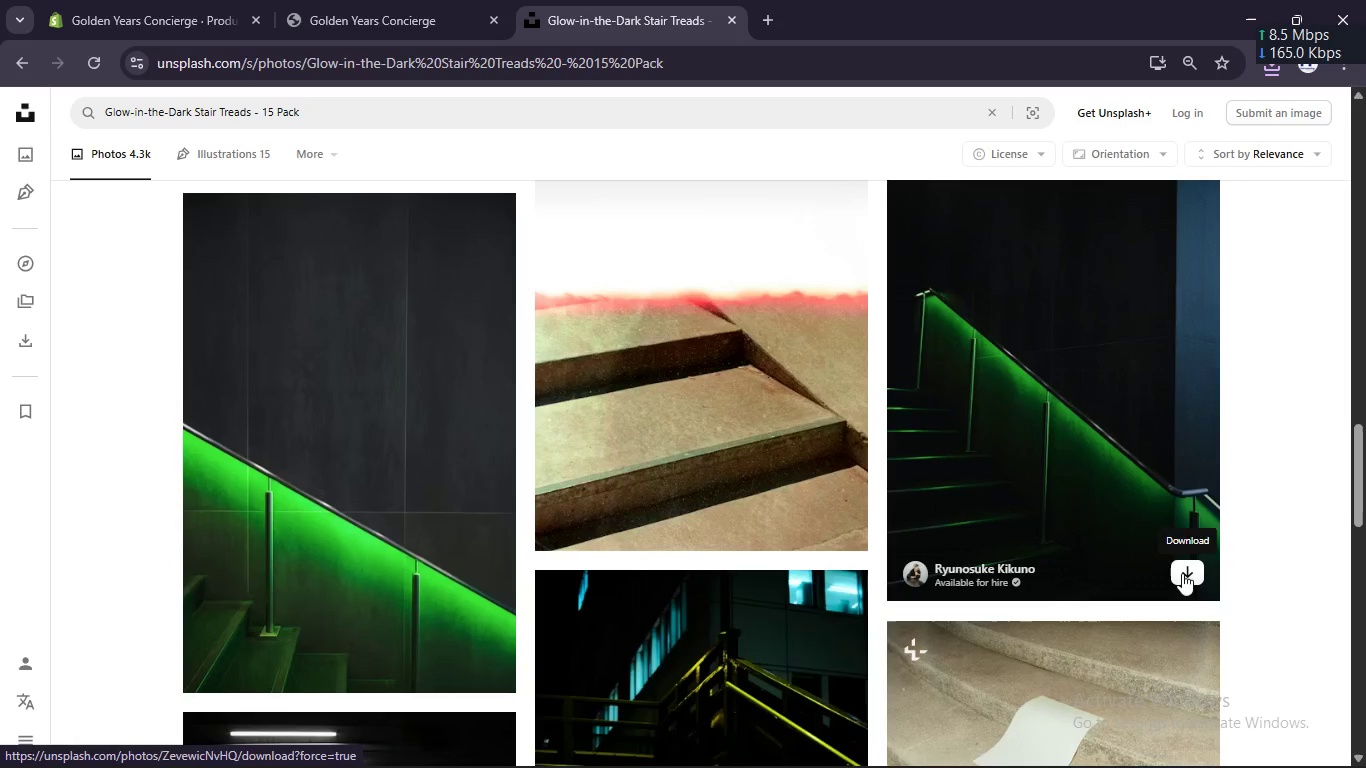 
left_click([1182, 573])
 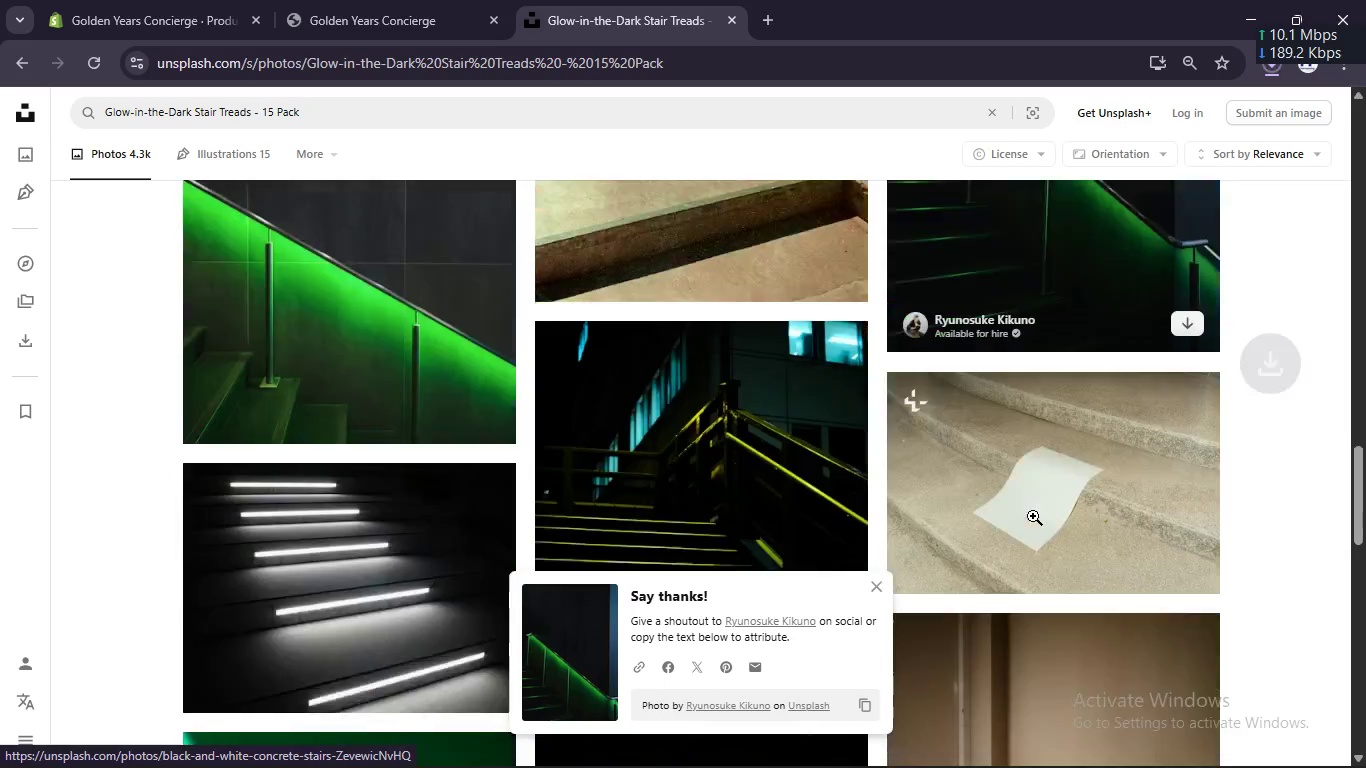 
scroll: coordinate [472, 336], scroll_direction: down, amount: 9.0
 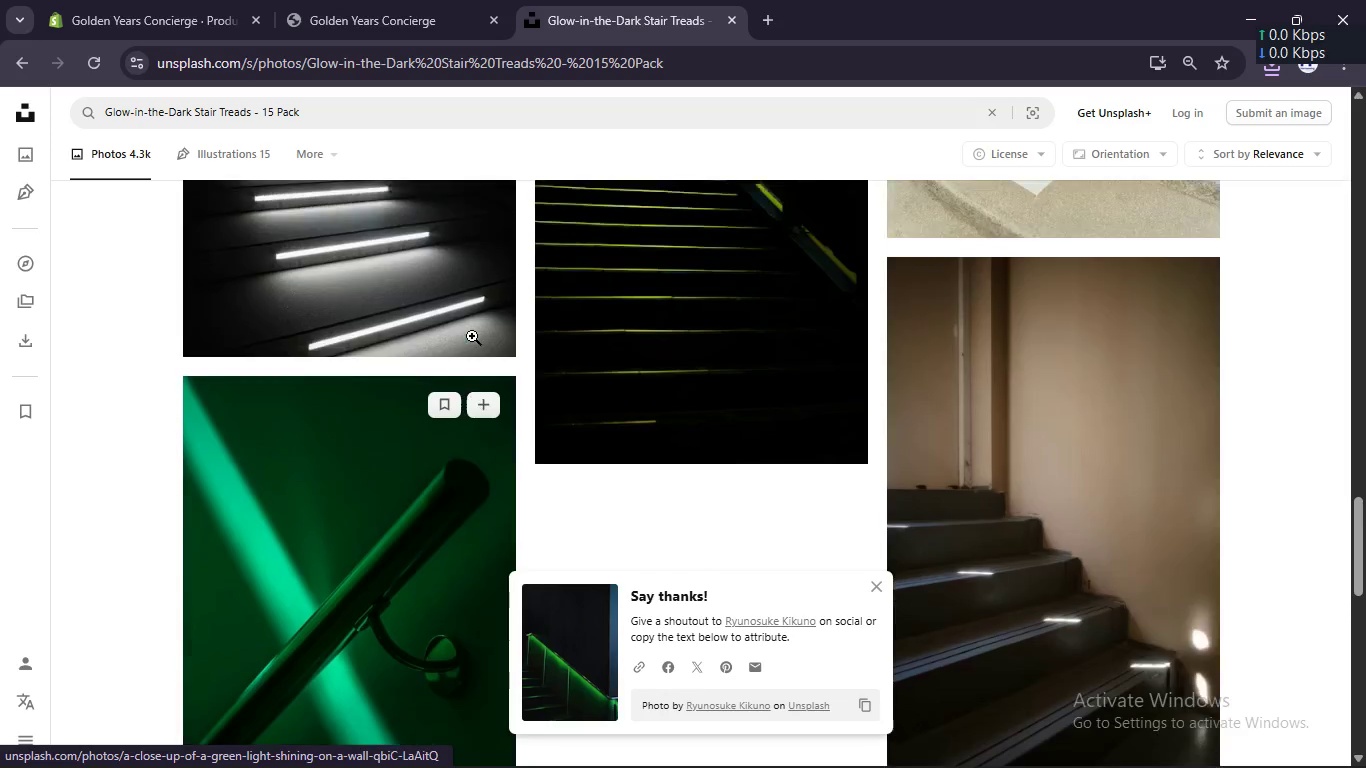 
scroll: coordinate [472, 336], scroll_direction: up, amount: 3.0
 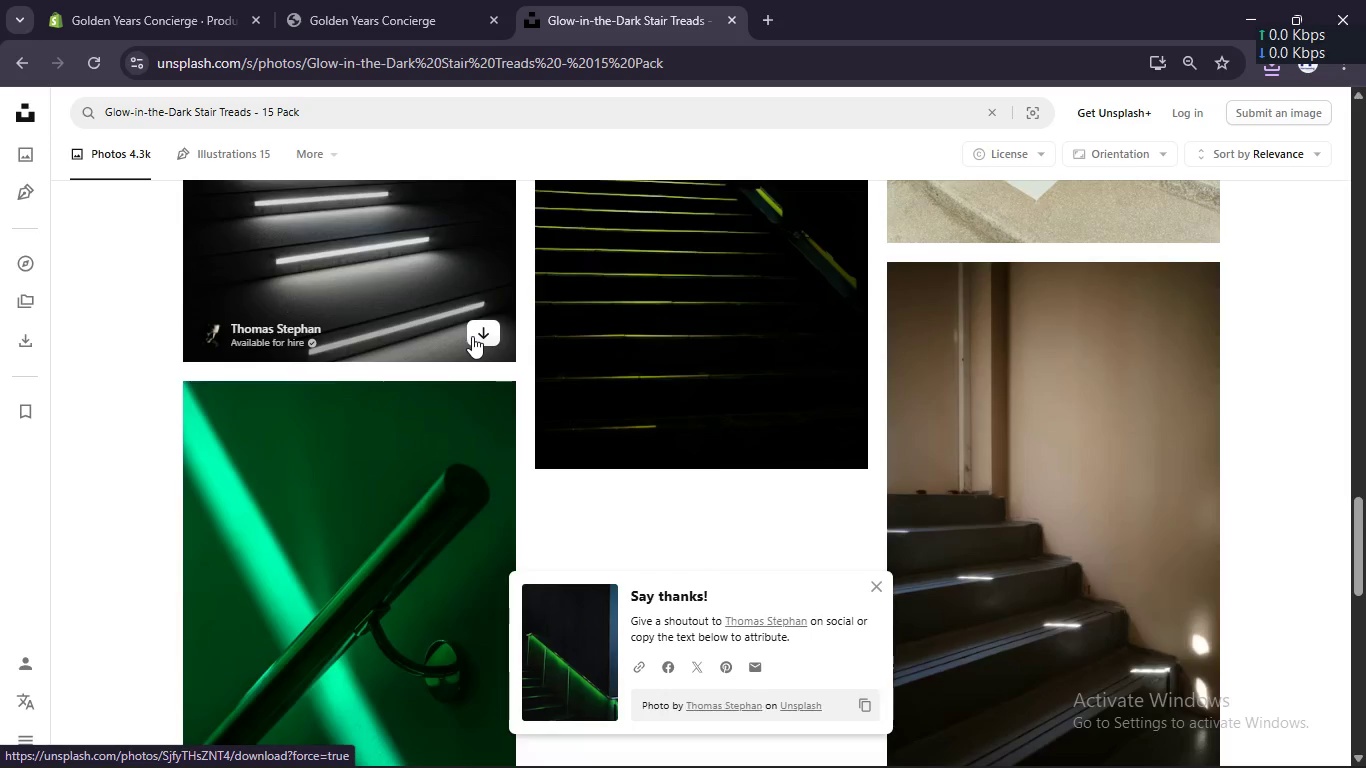 
left_click([472, 336])
 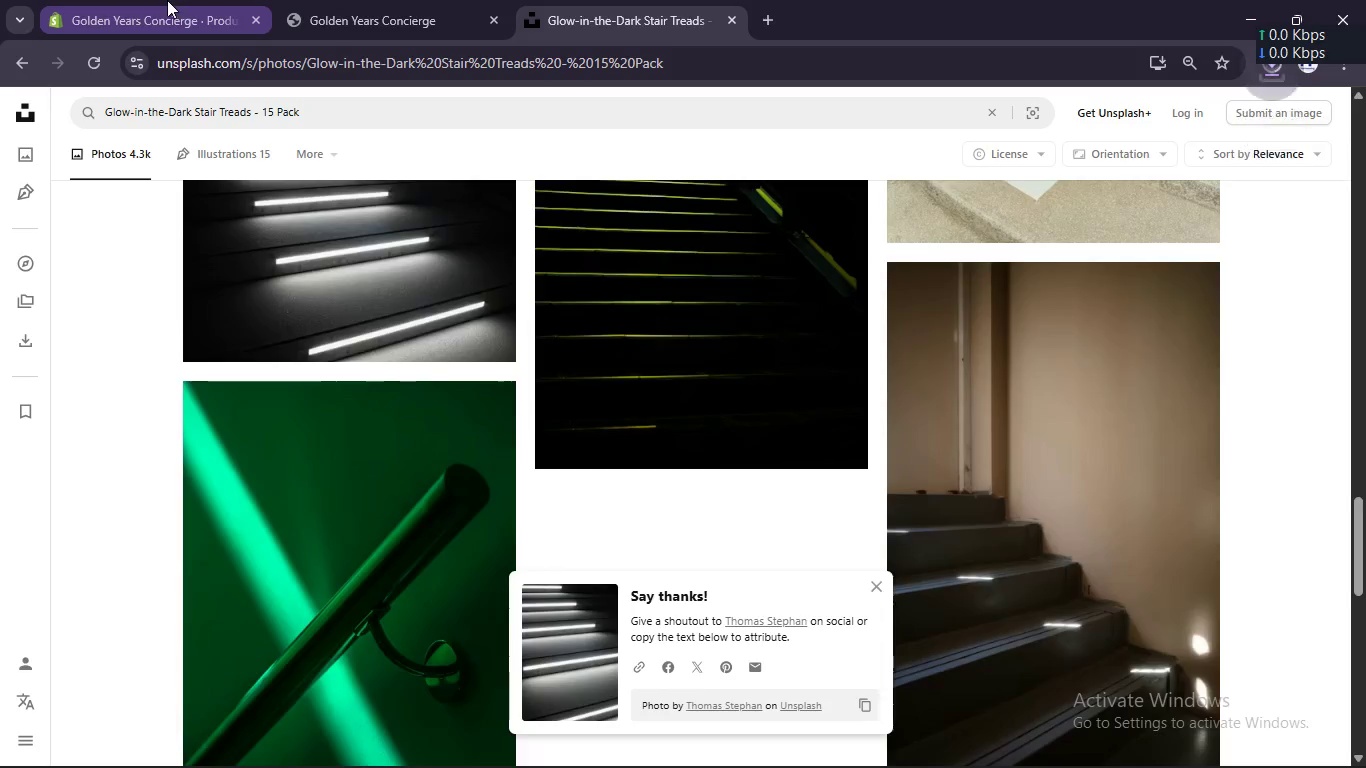 
left_click([167, 0])
 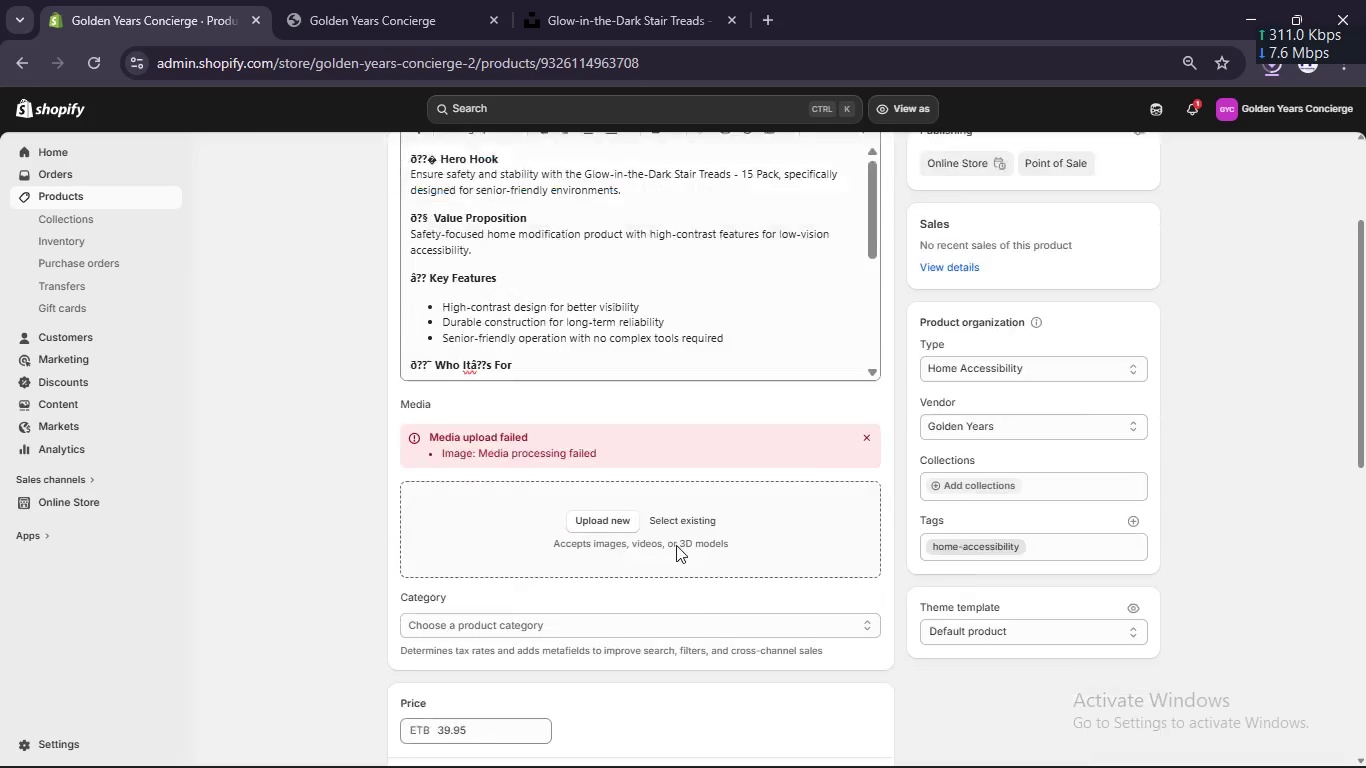 
scroll: coordinate [703, 564], scroll_direction: down, amount: 2.0
 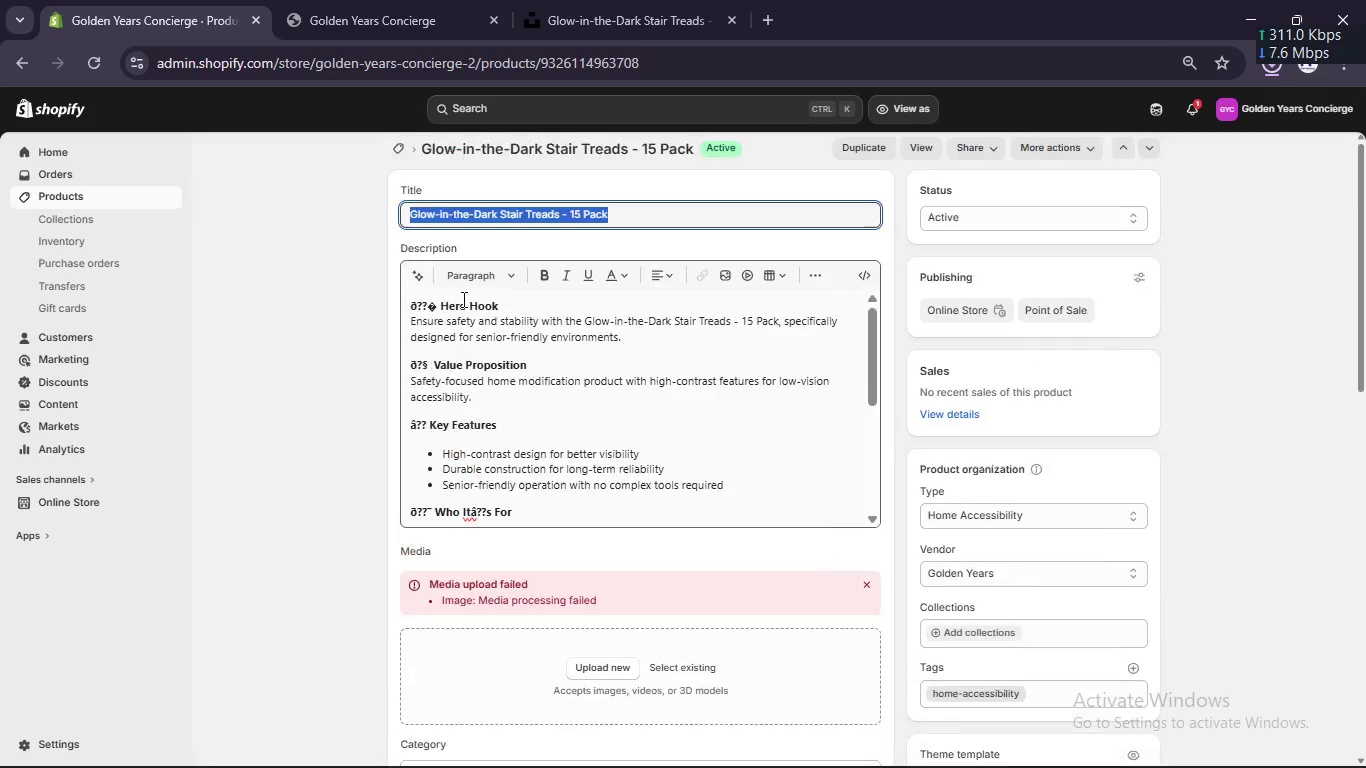 
scroll: coordinate [466, 295], scroll_direction: up, amount: 3.0
 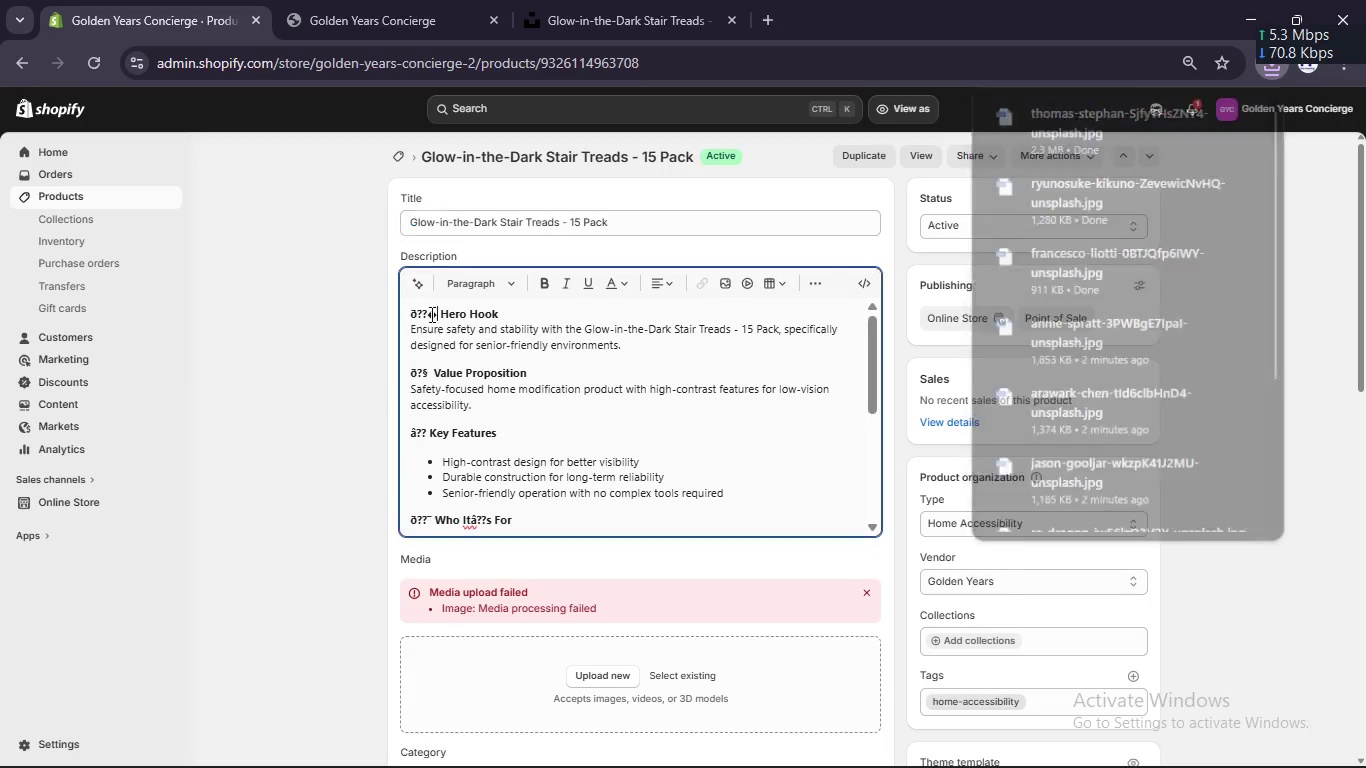 
left_click_drag(start_coordinate=[434, 314], to_coordinate=[403, 319])
 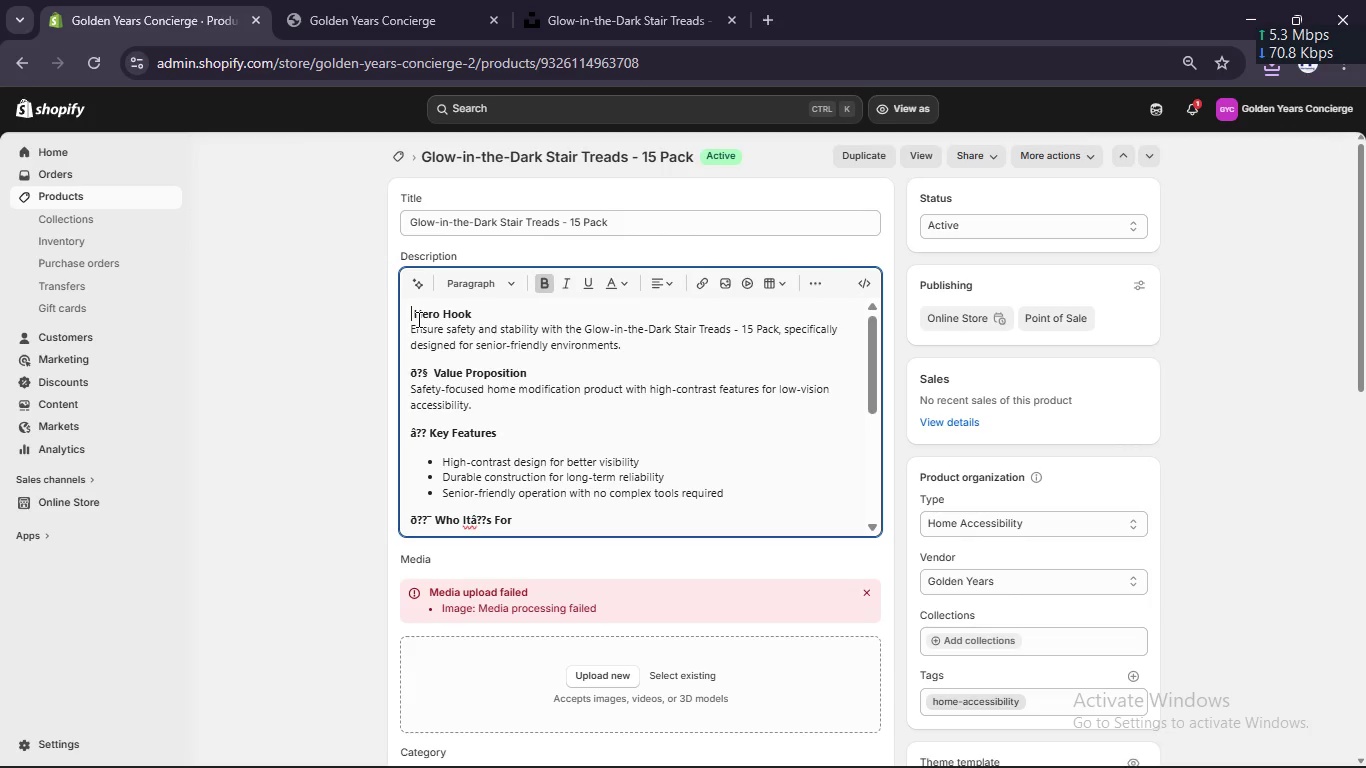 
key(Backspace)
 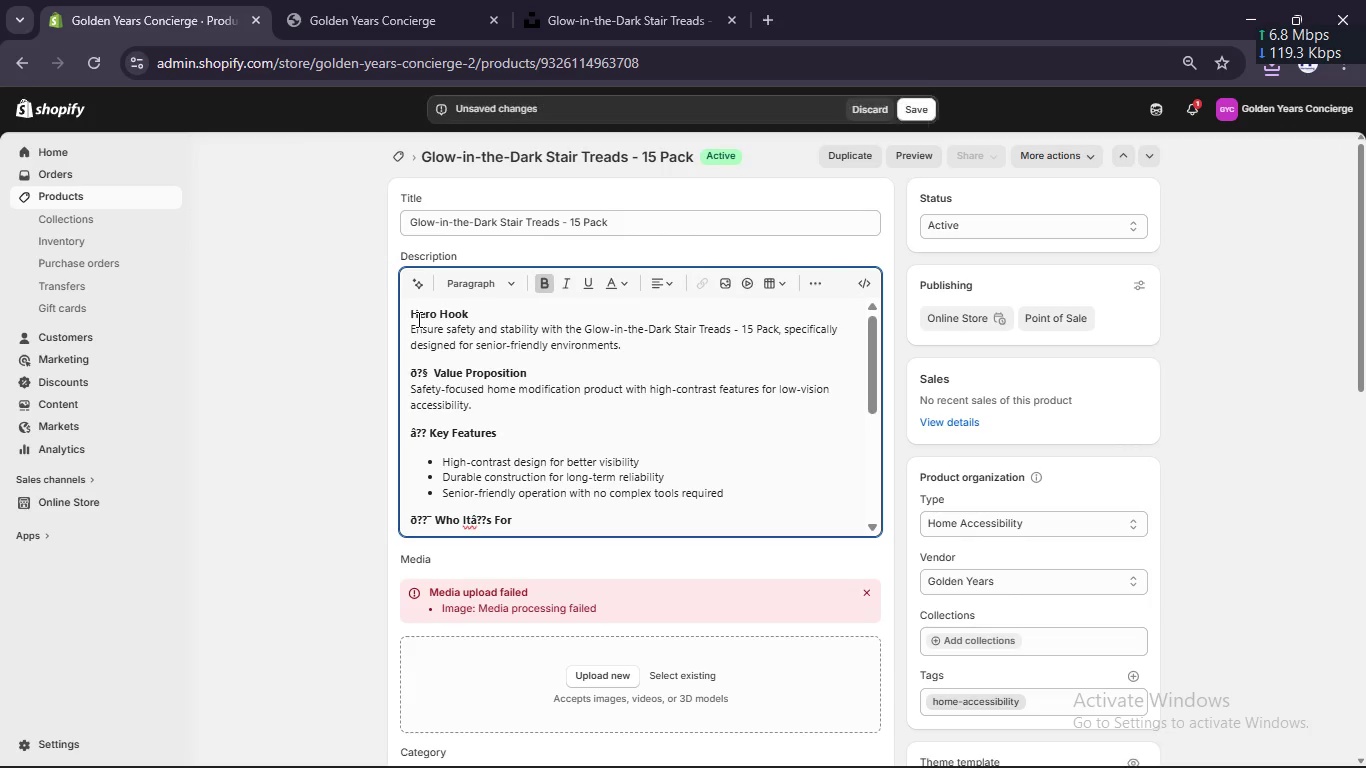 
key(Delete)
 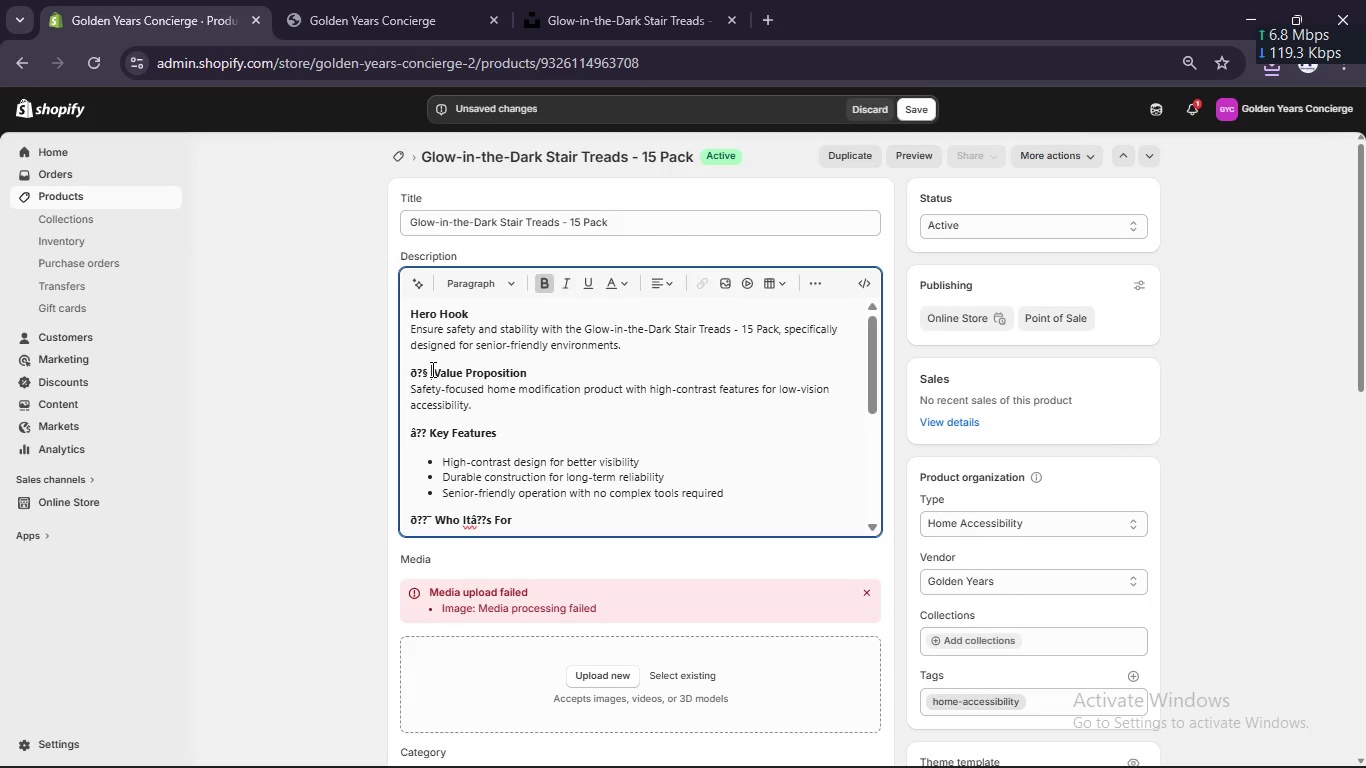 
left_click([431, 369])
 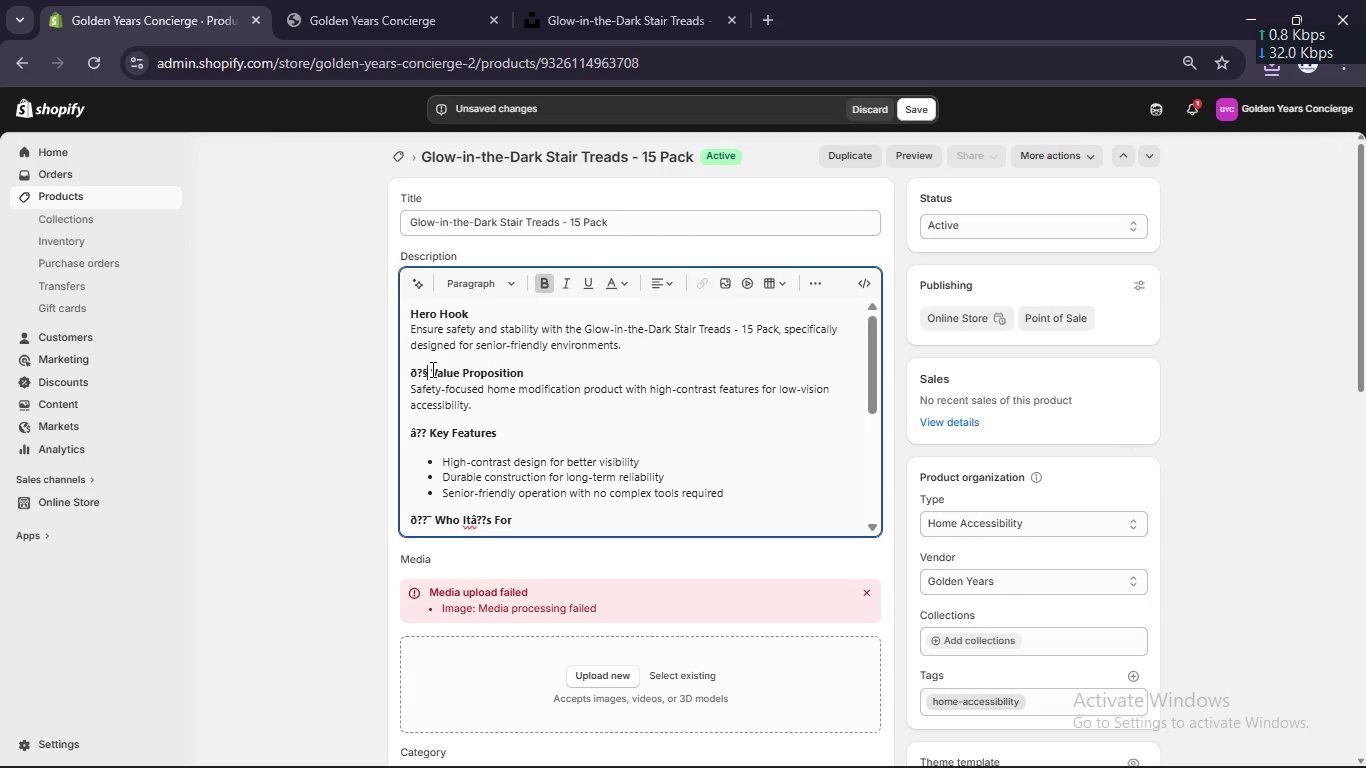 
key(Backspace)
 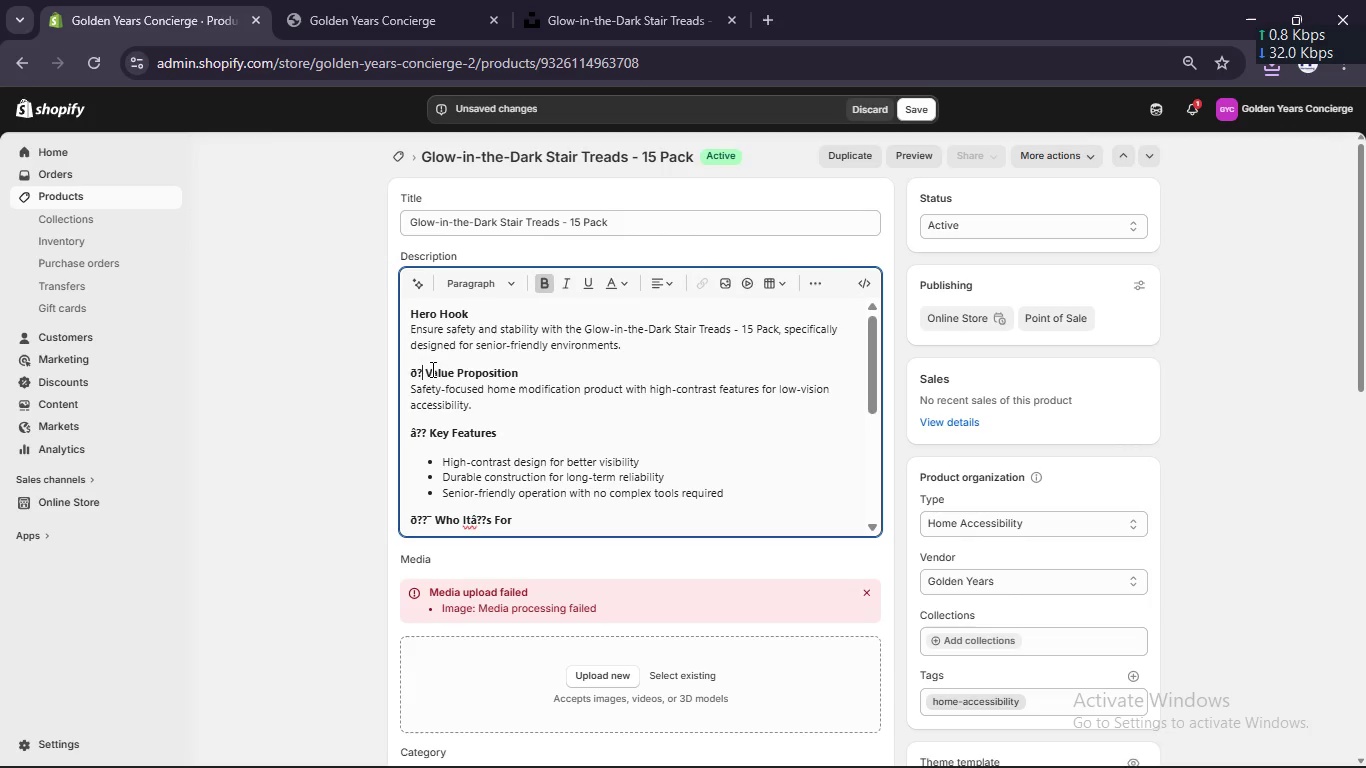 
key(Backspace)
 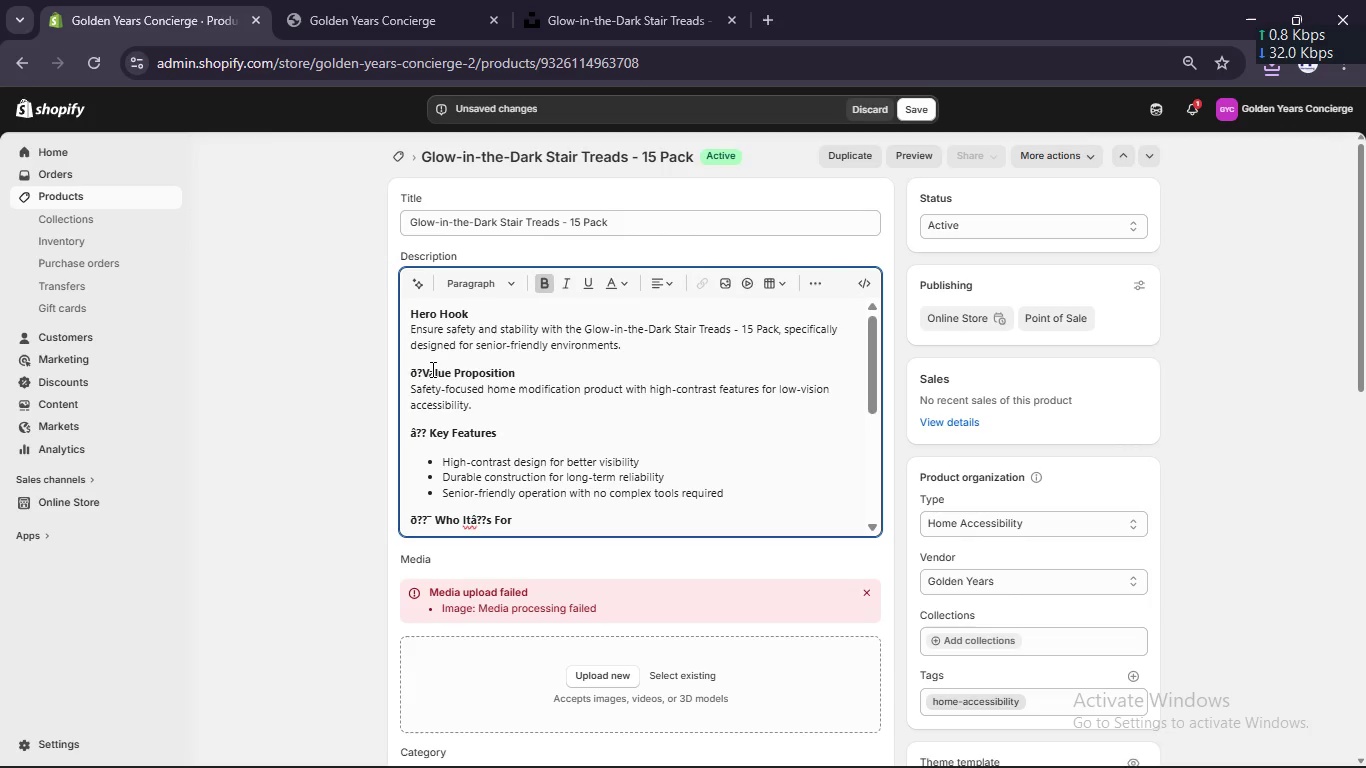 
key(Delete)
 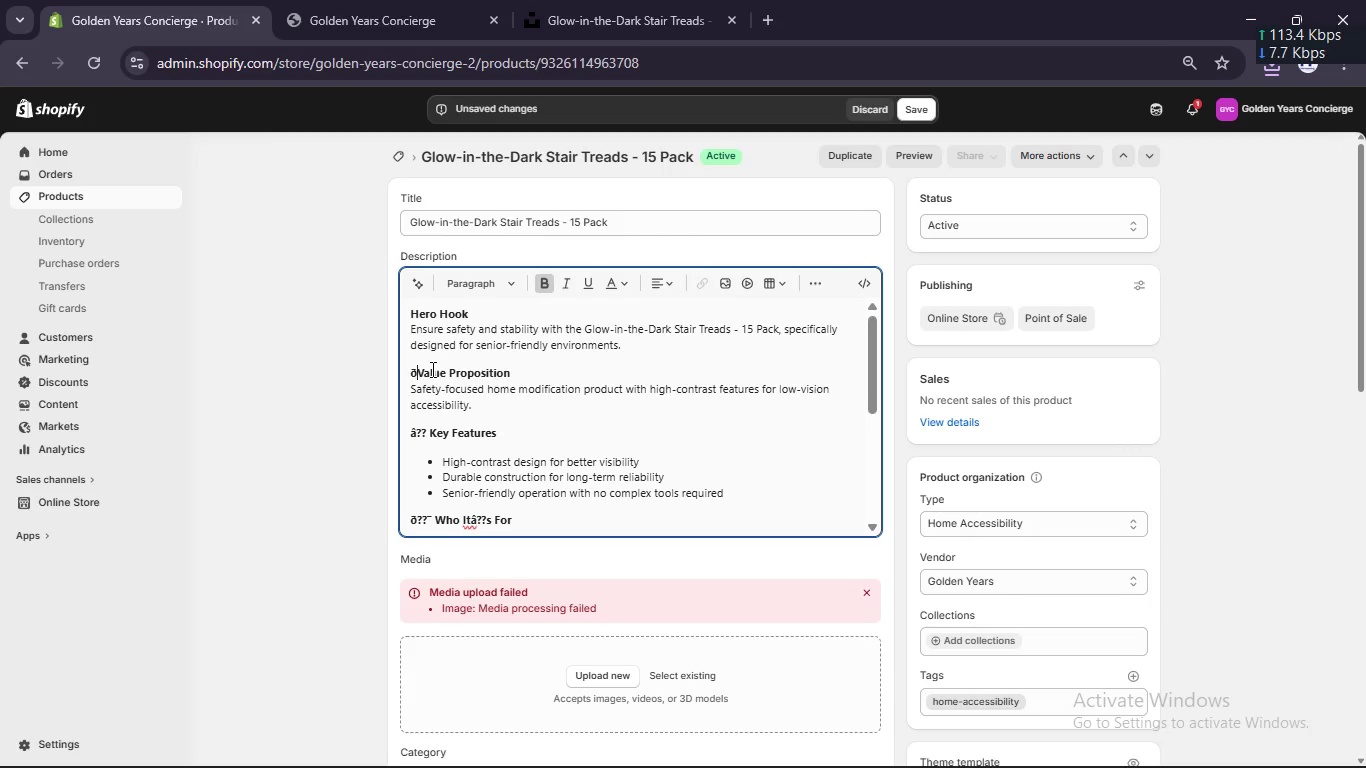 
key(Backspace)
 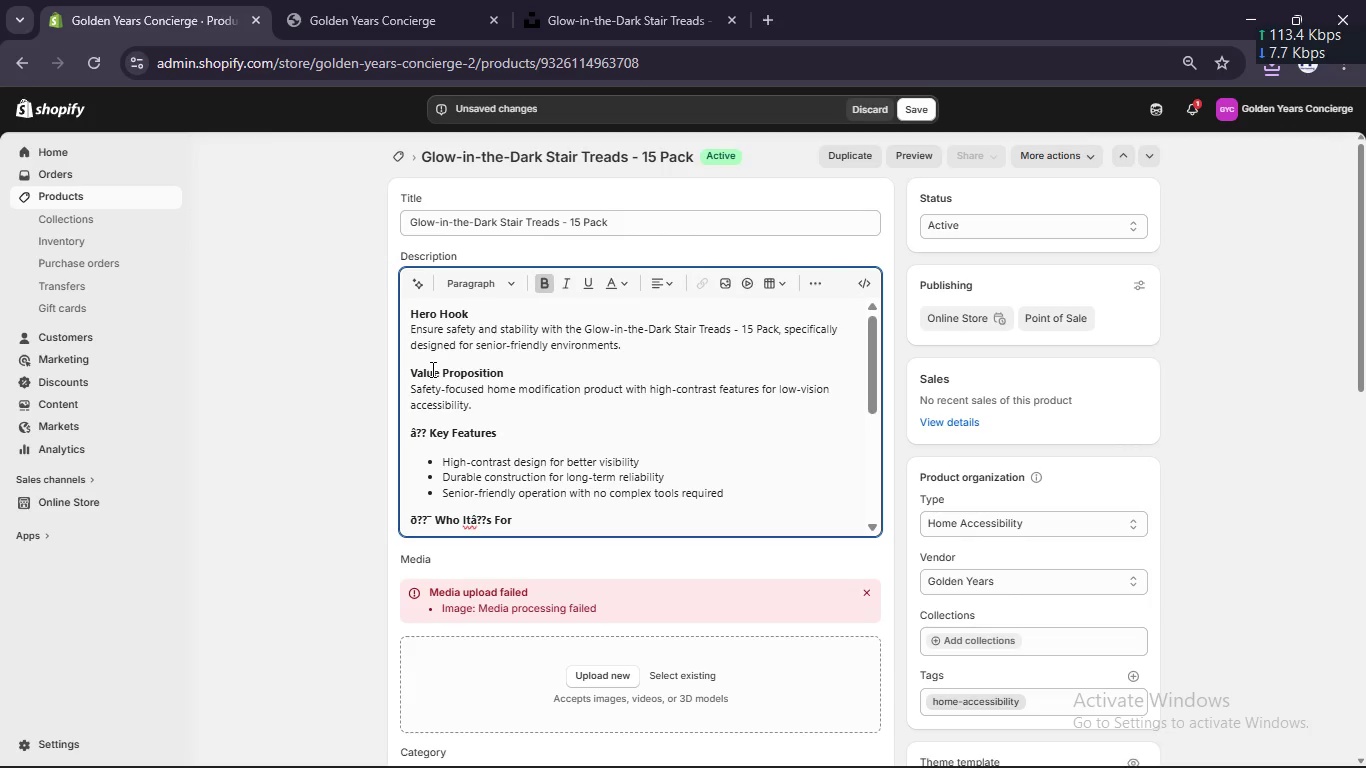 
key(Backspace)
 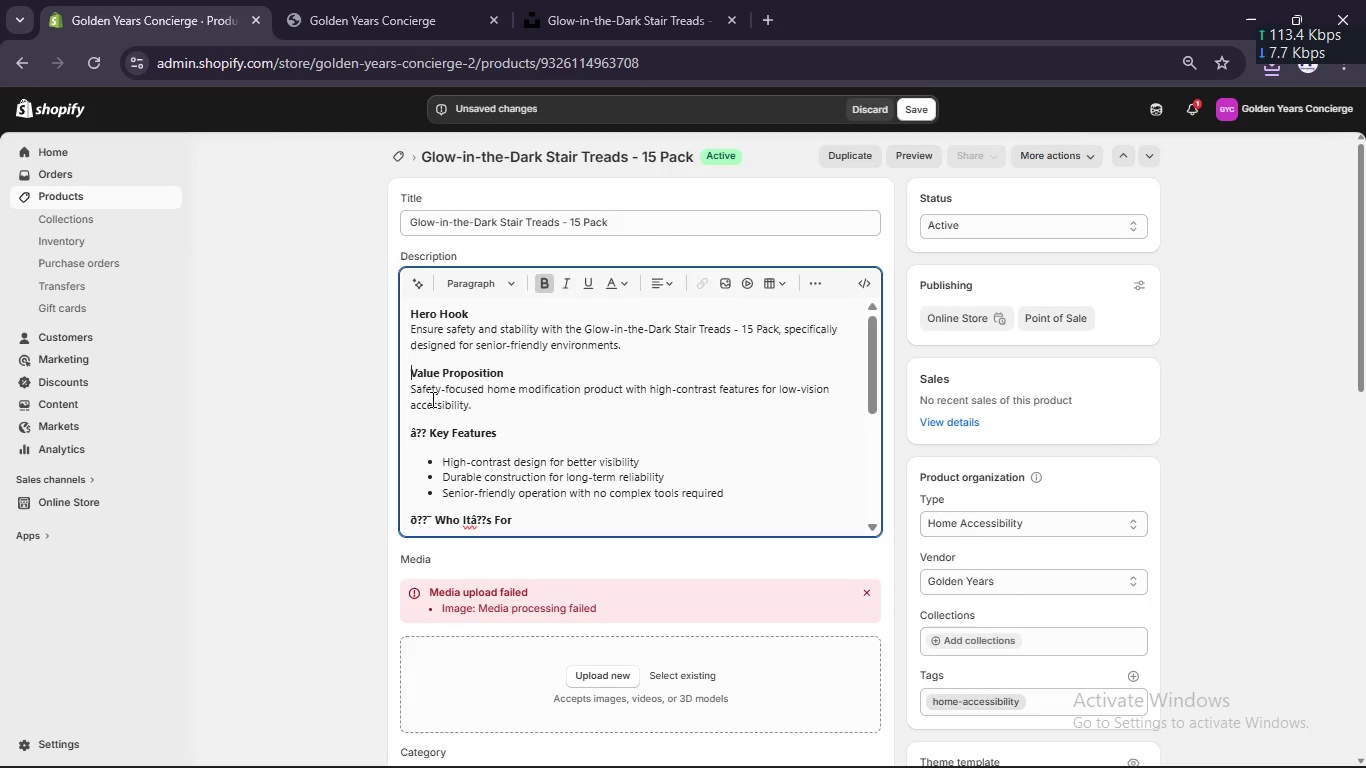 
scroll: coordinate [431, 369], scroll_direction: up, amount: 1.0
 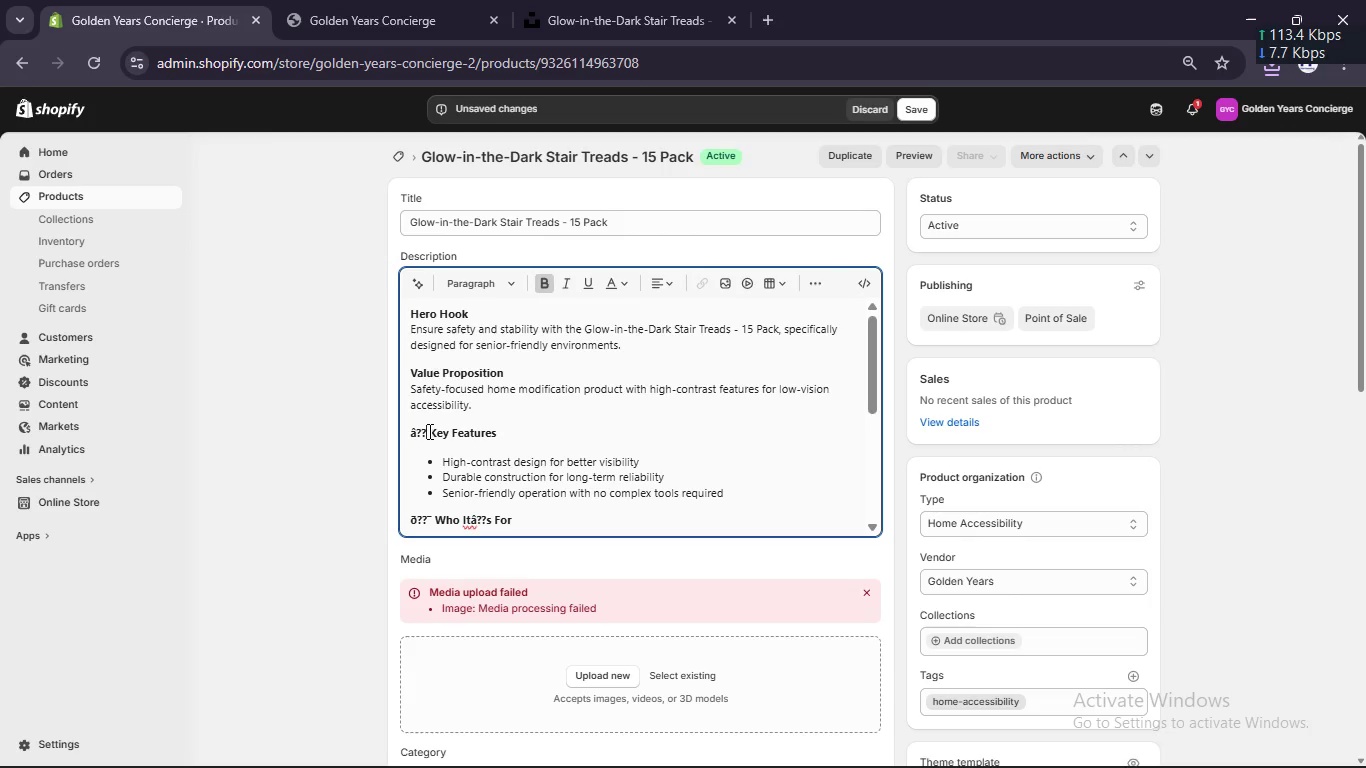 
left_click([428, 431])
 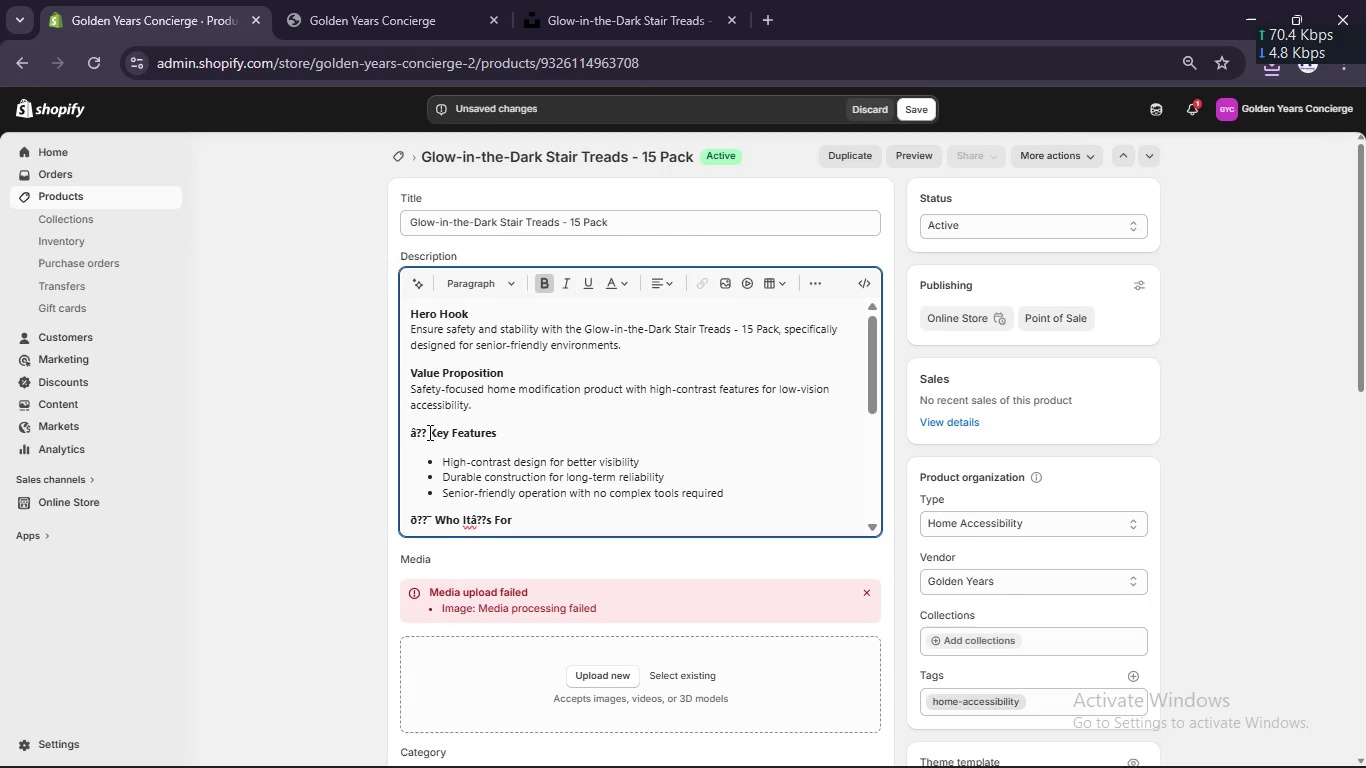 
key(ArrowRight)
 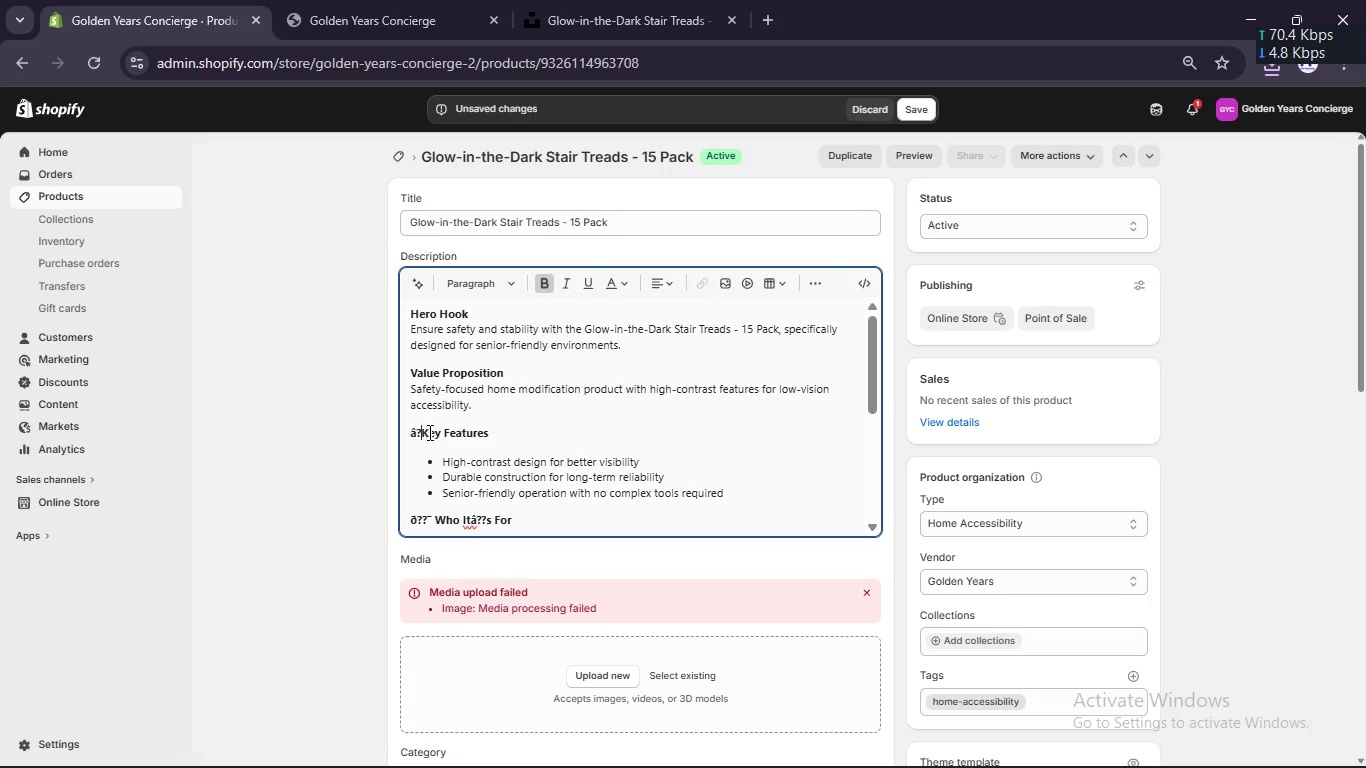 
key(Backspace)
 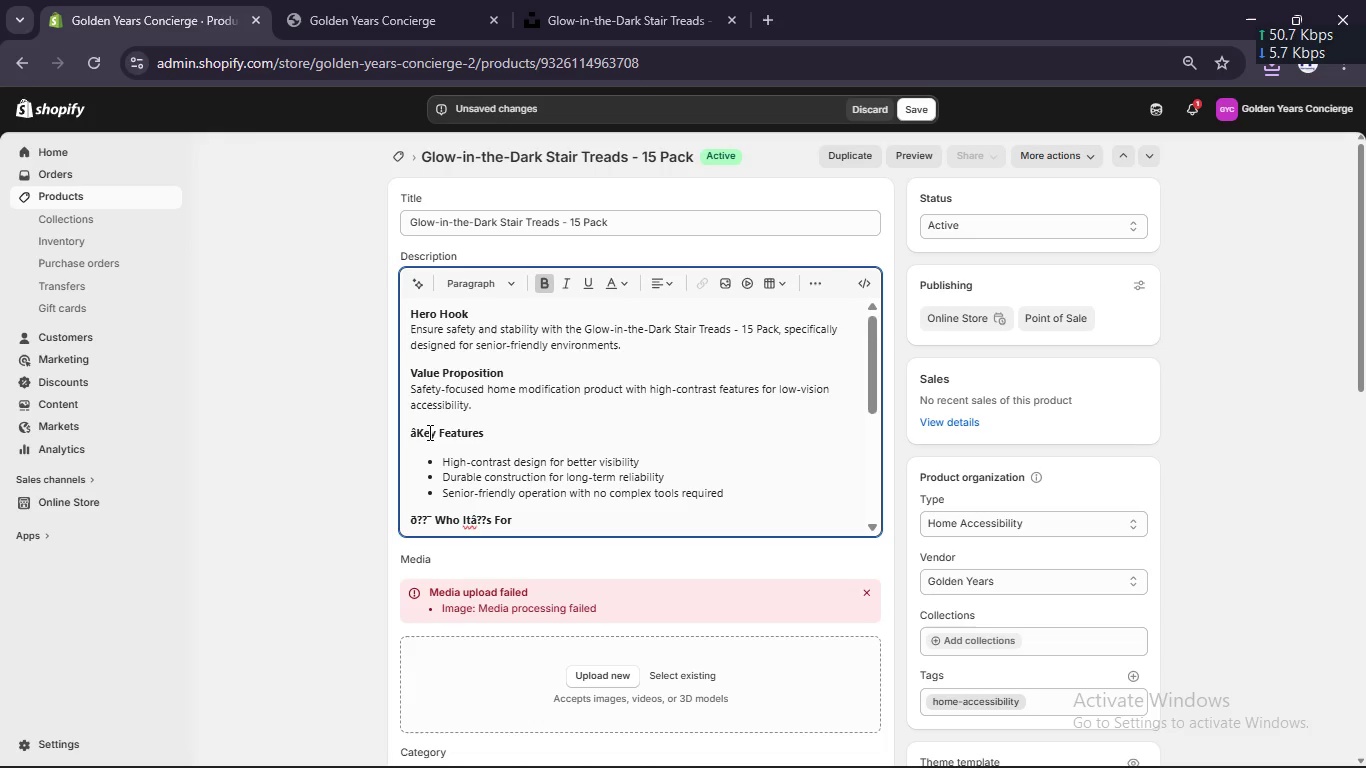 
key(Backspace)
 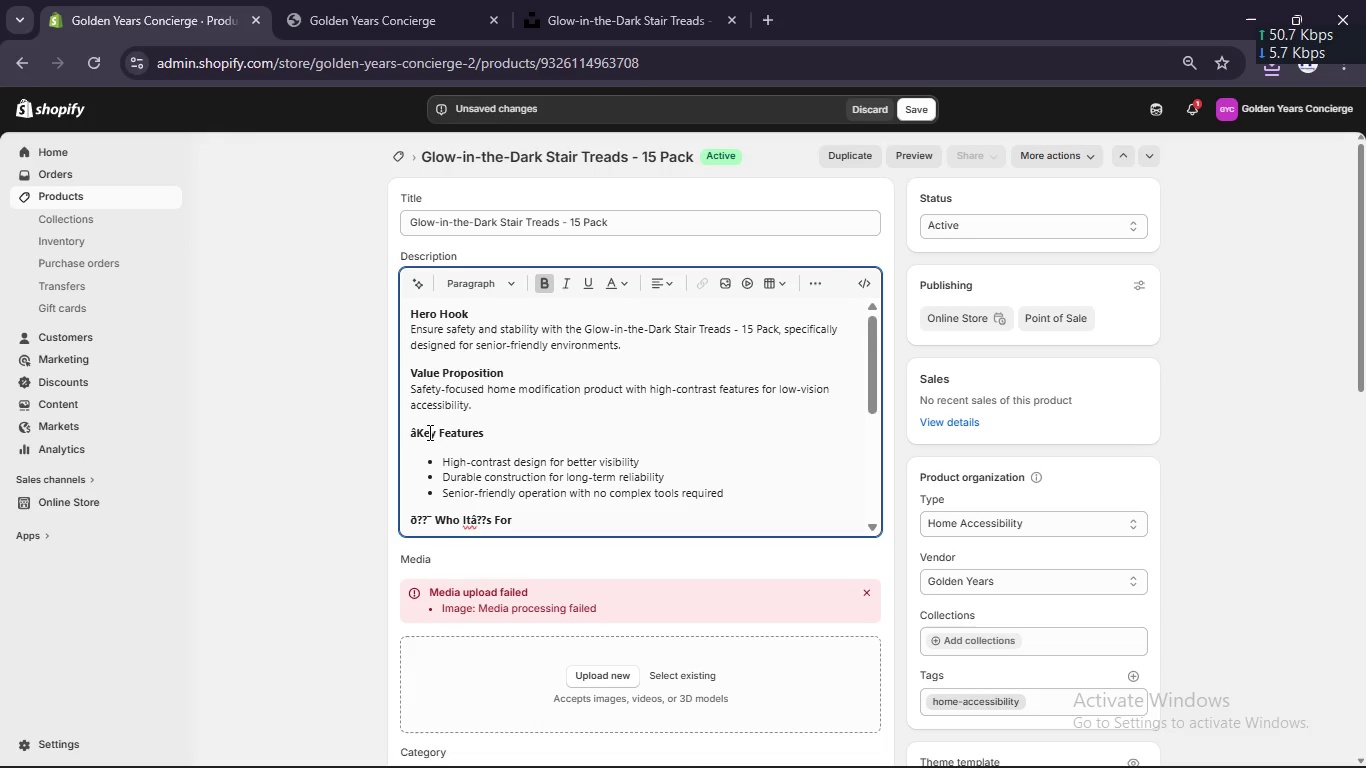 
key(Backspace)
 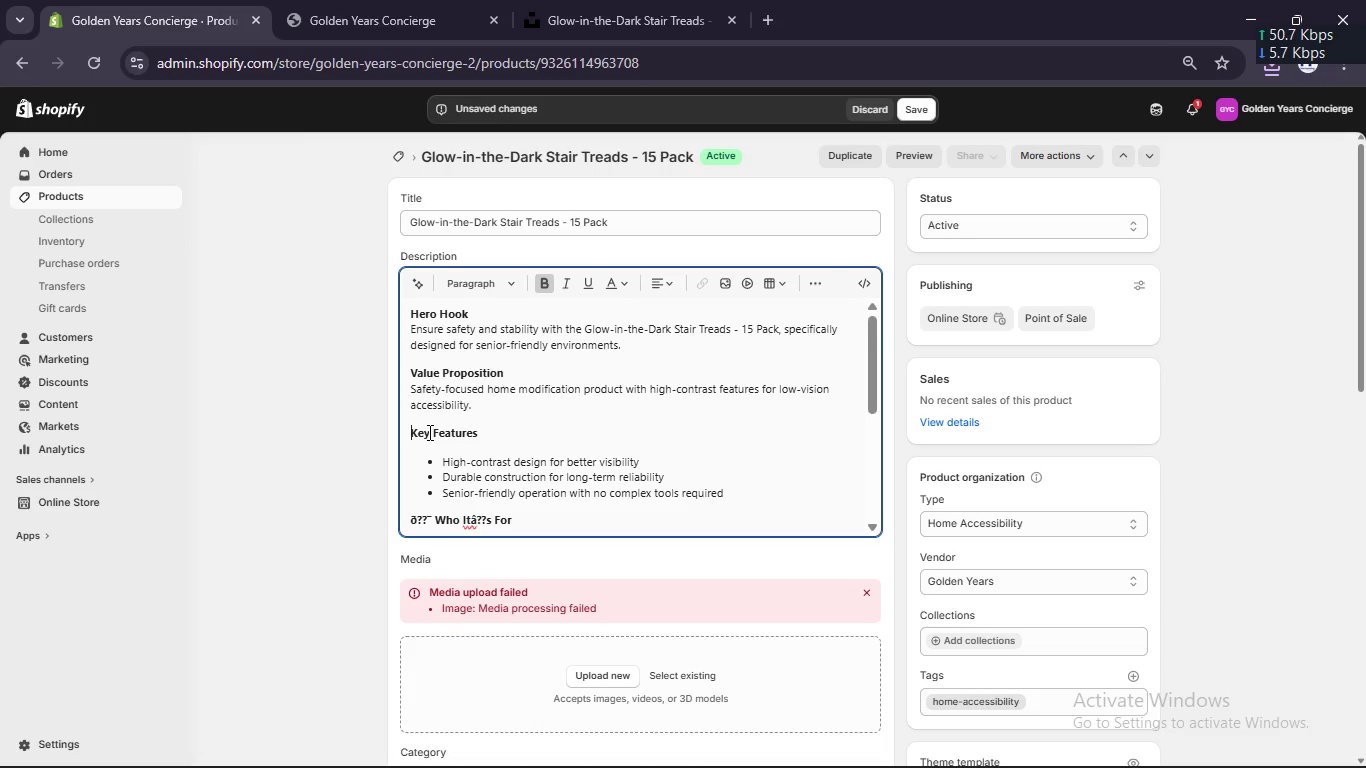 
key(Backspace)
 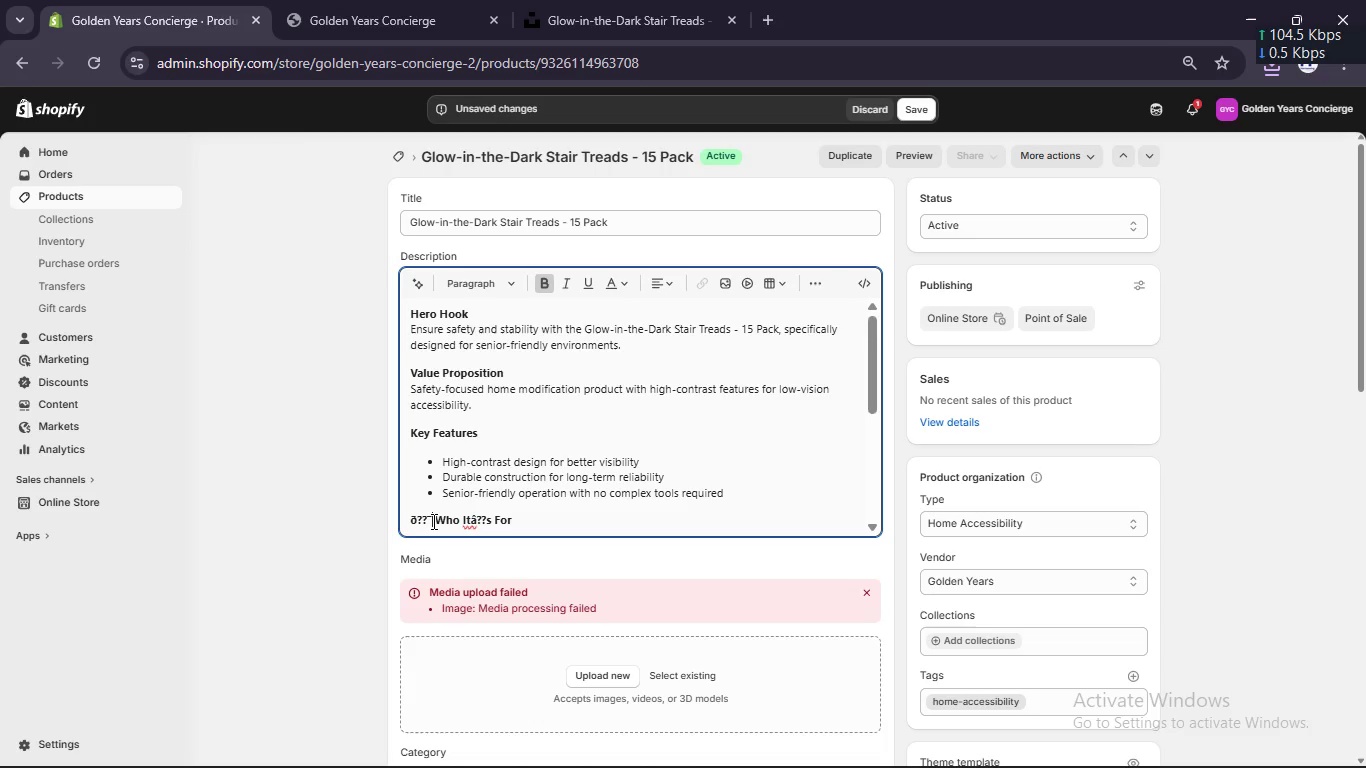 
key(ArrowRight)
 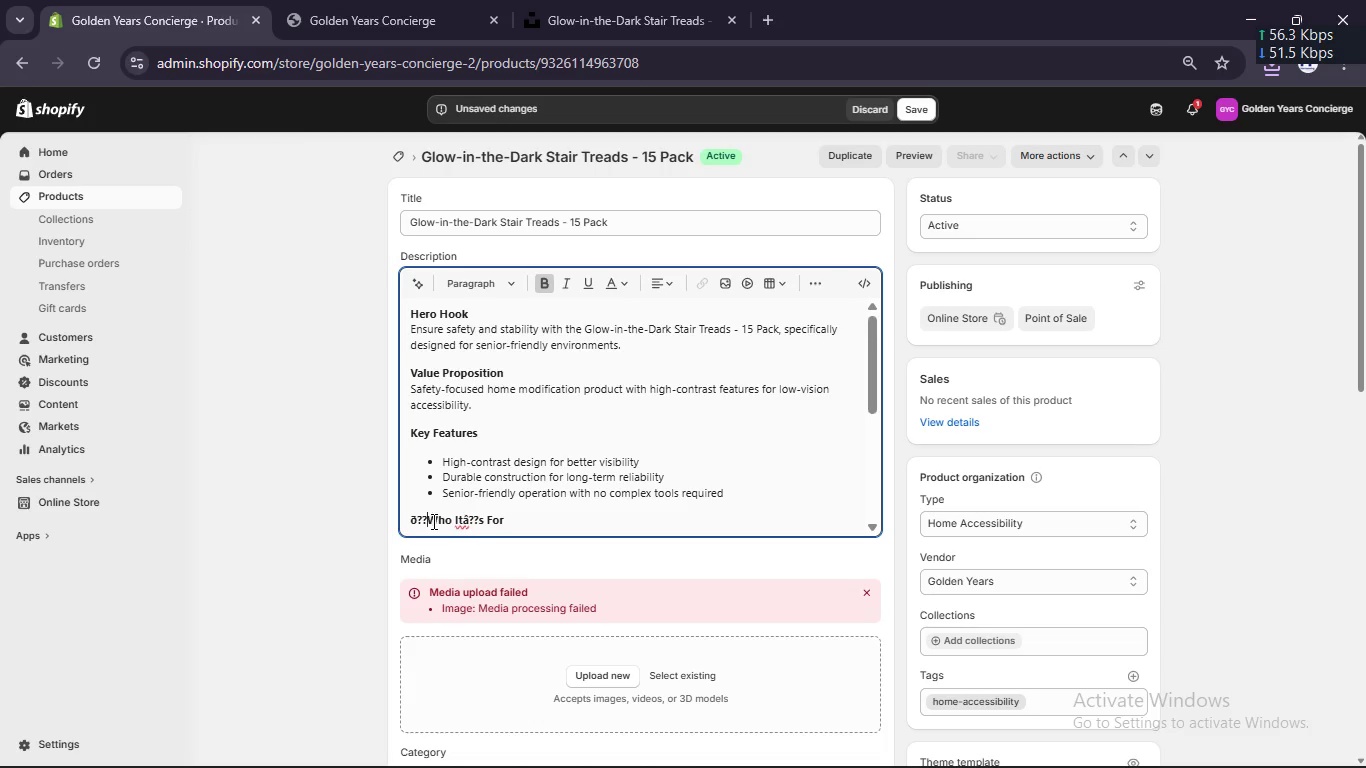 
key(Backspace)
 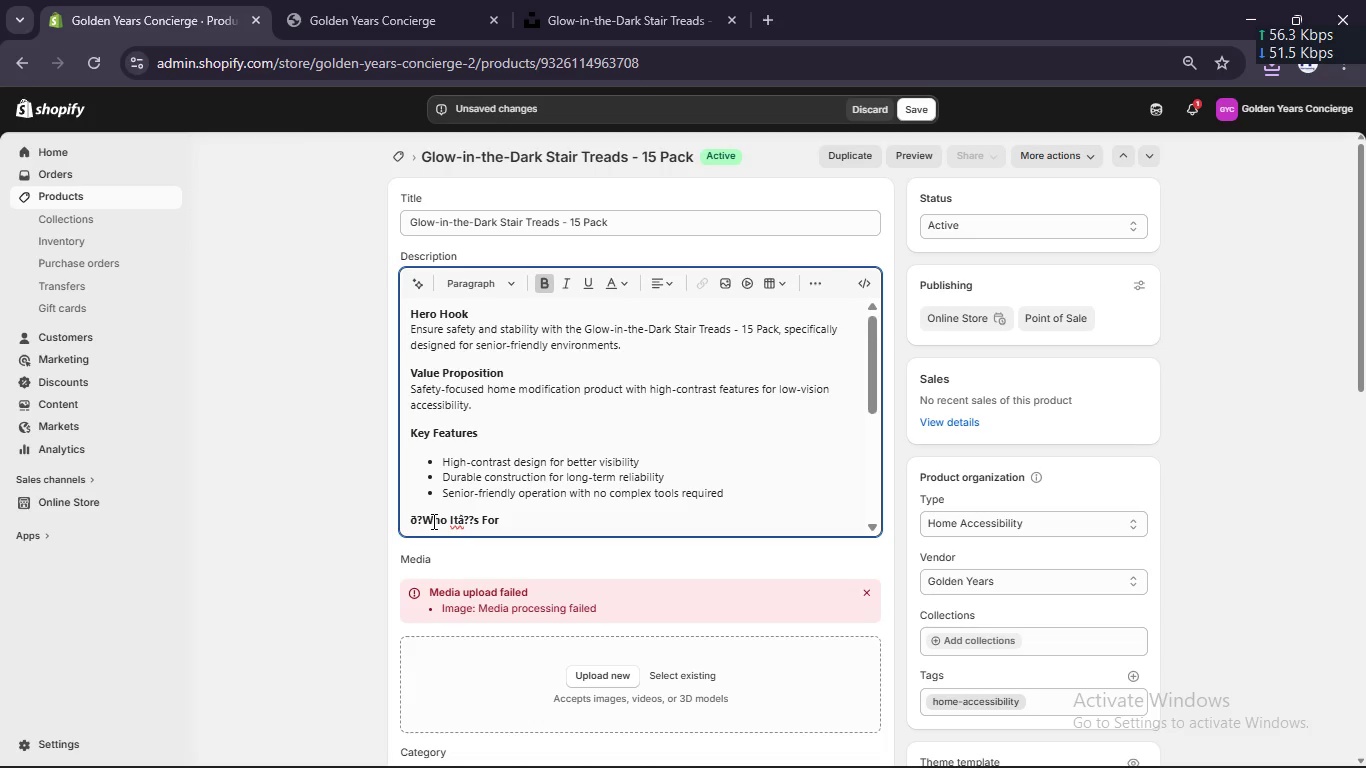 
key(Backspace)
 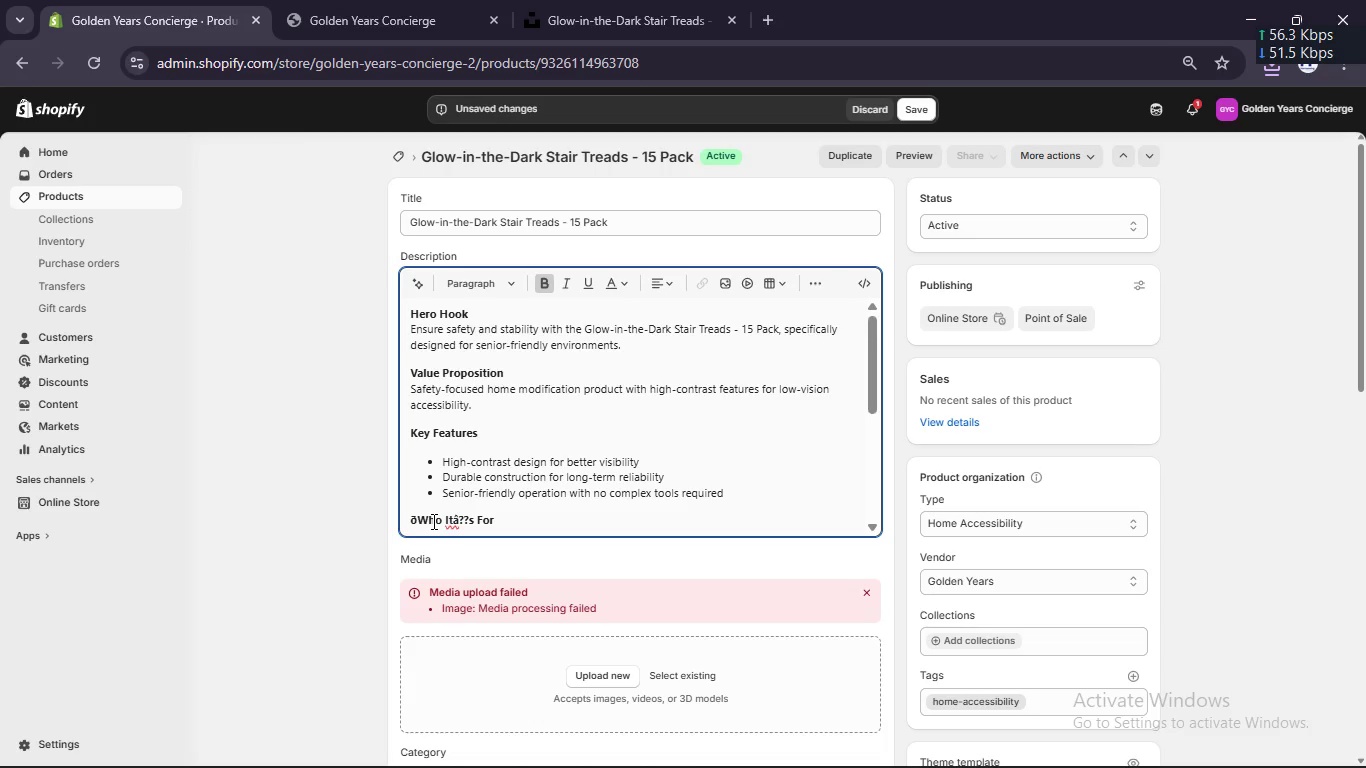 
key(Backspace)
 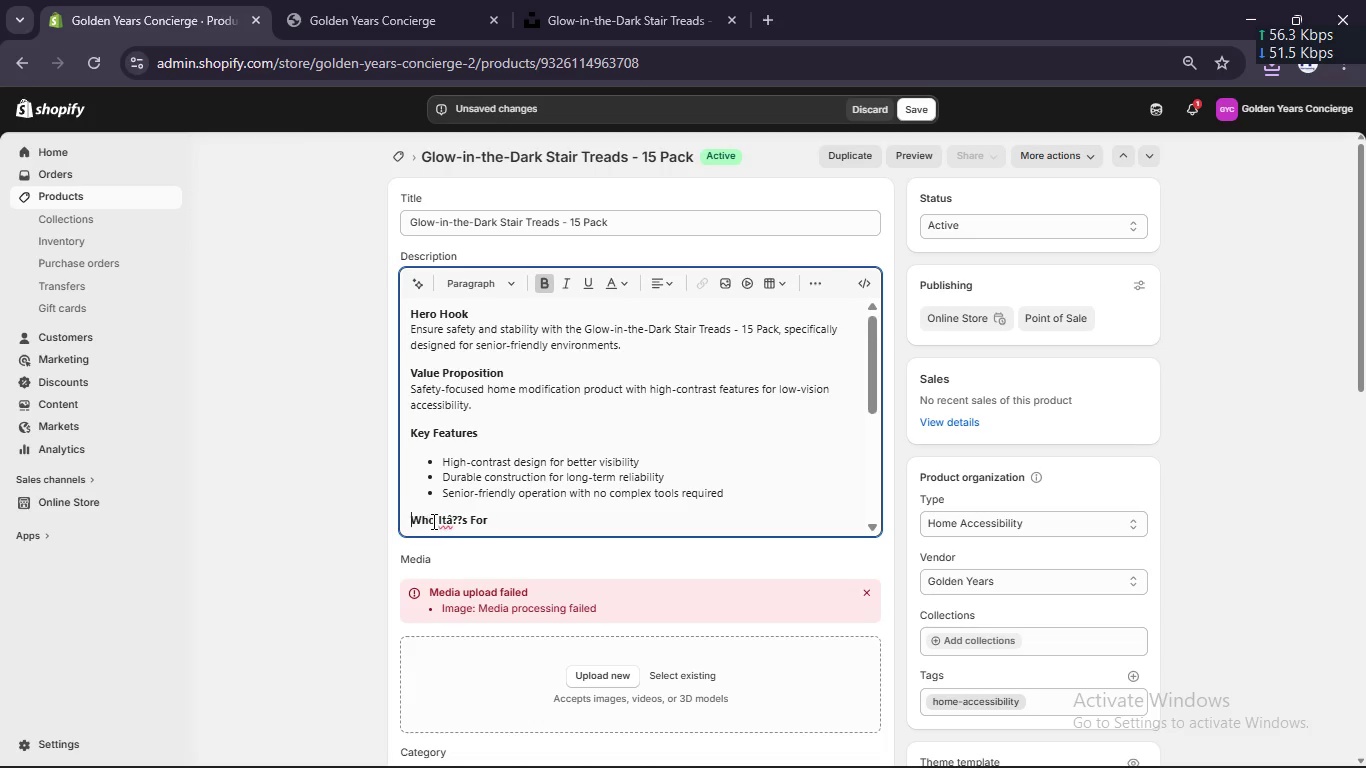 
key(Backspace)
 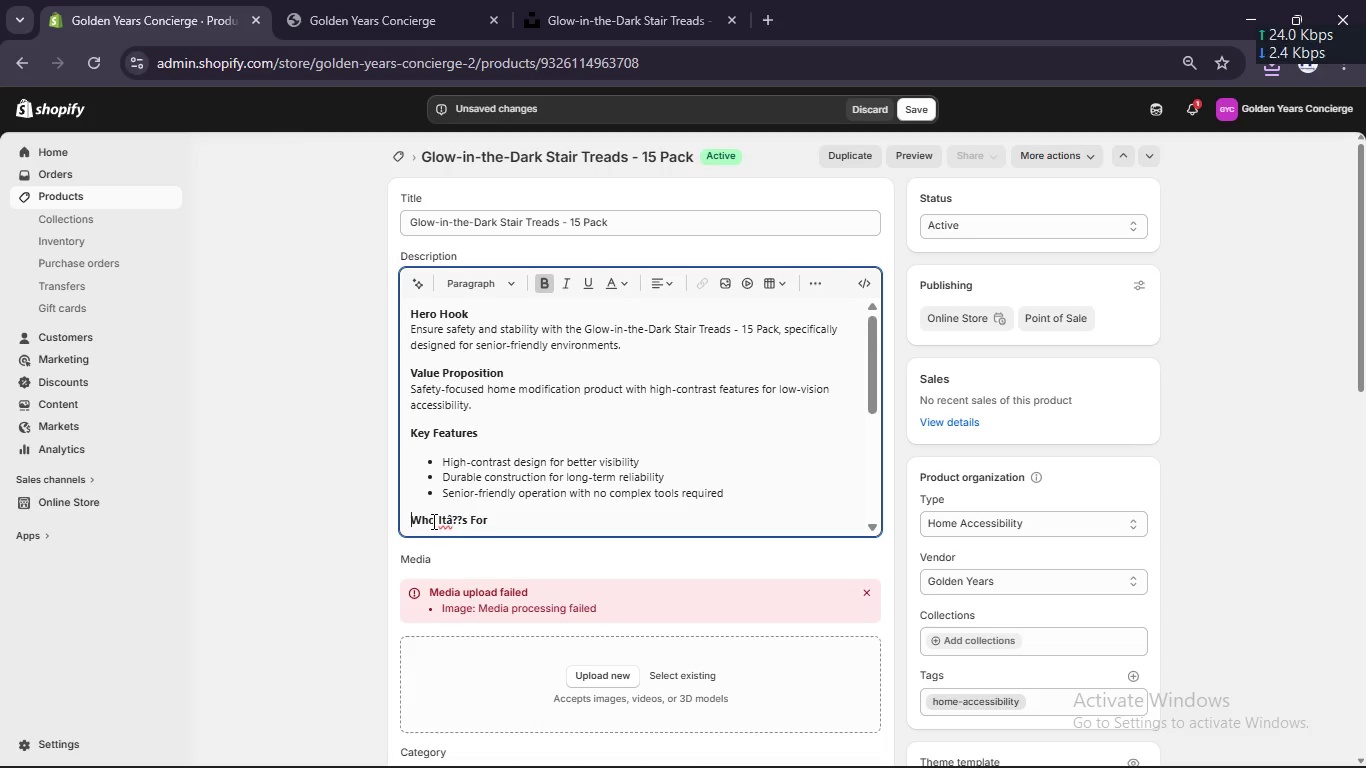 
key(Backspace)
 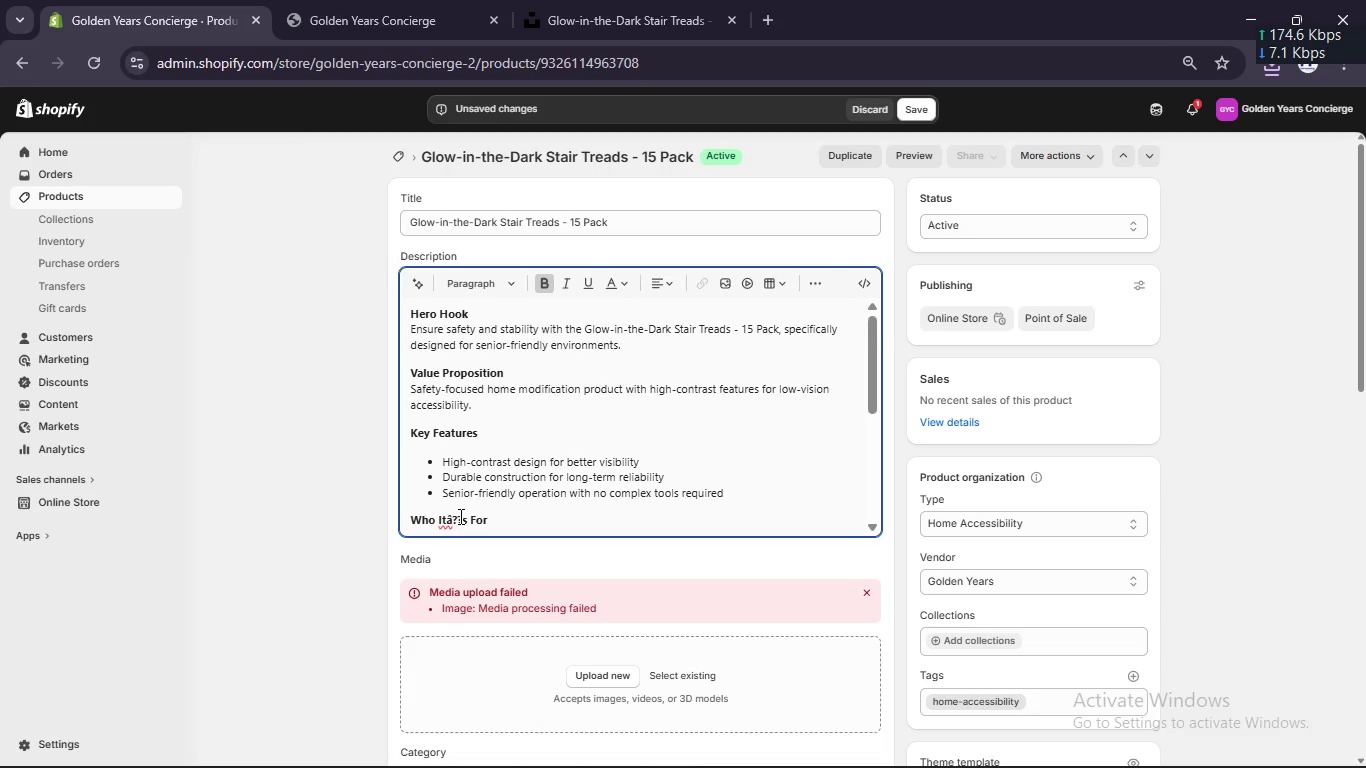 
left_click([459, 516])
 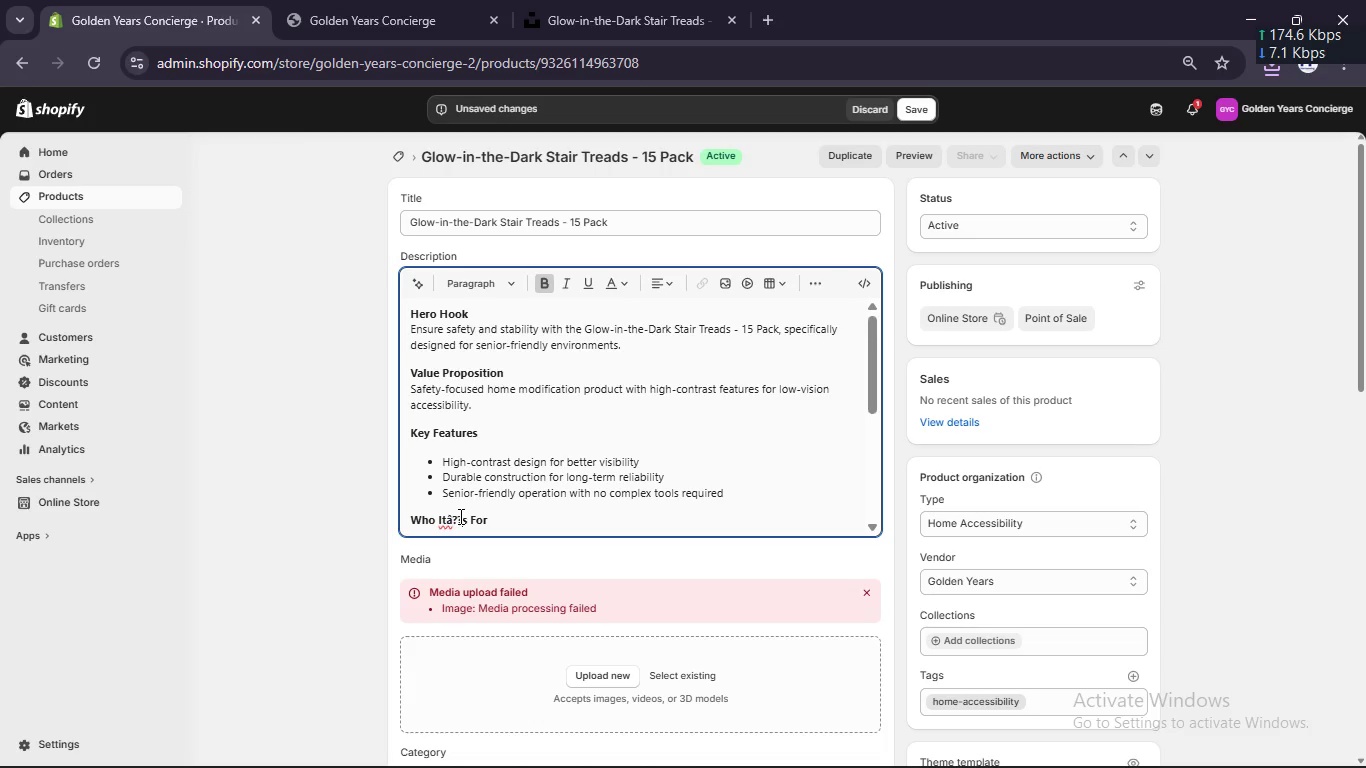 
key(ArrowRight)
 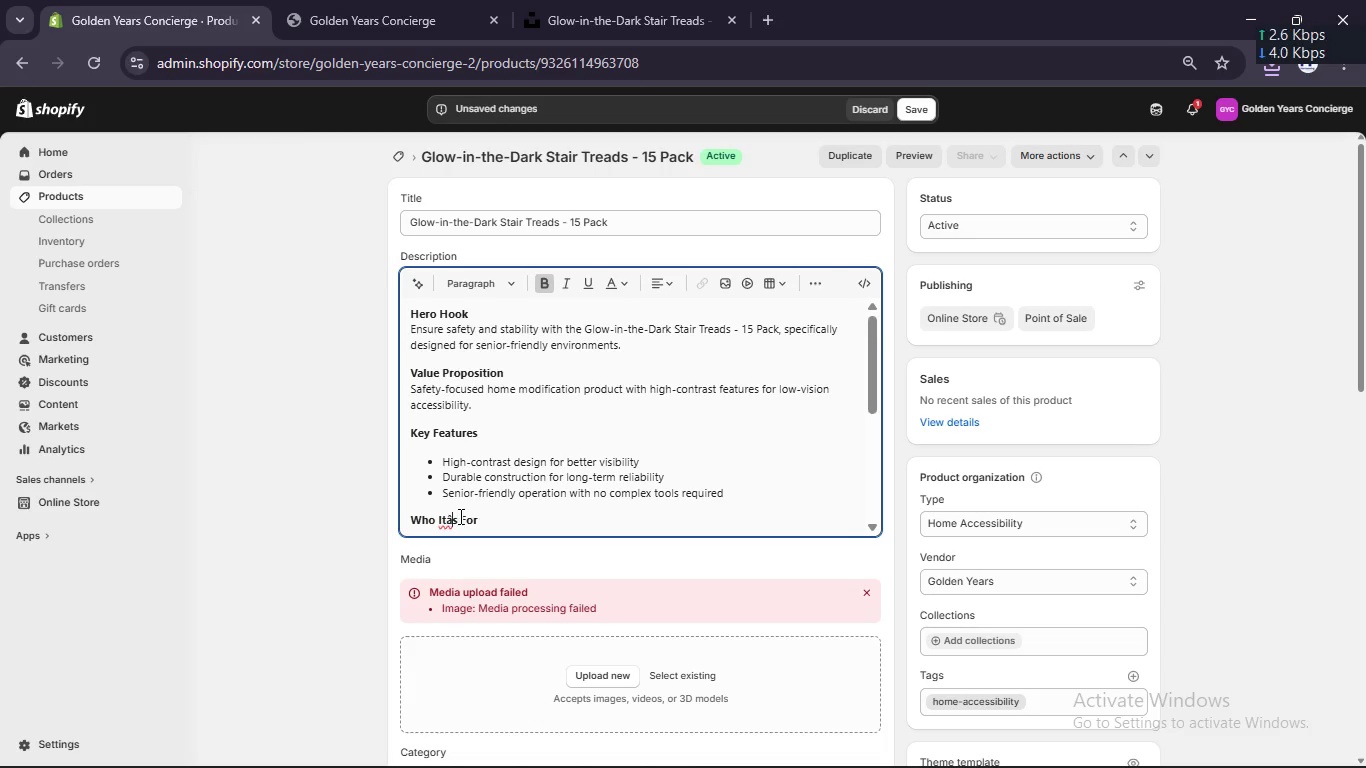 
key(Backspace)
 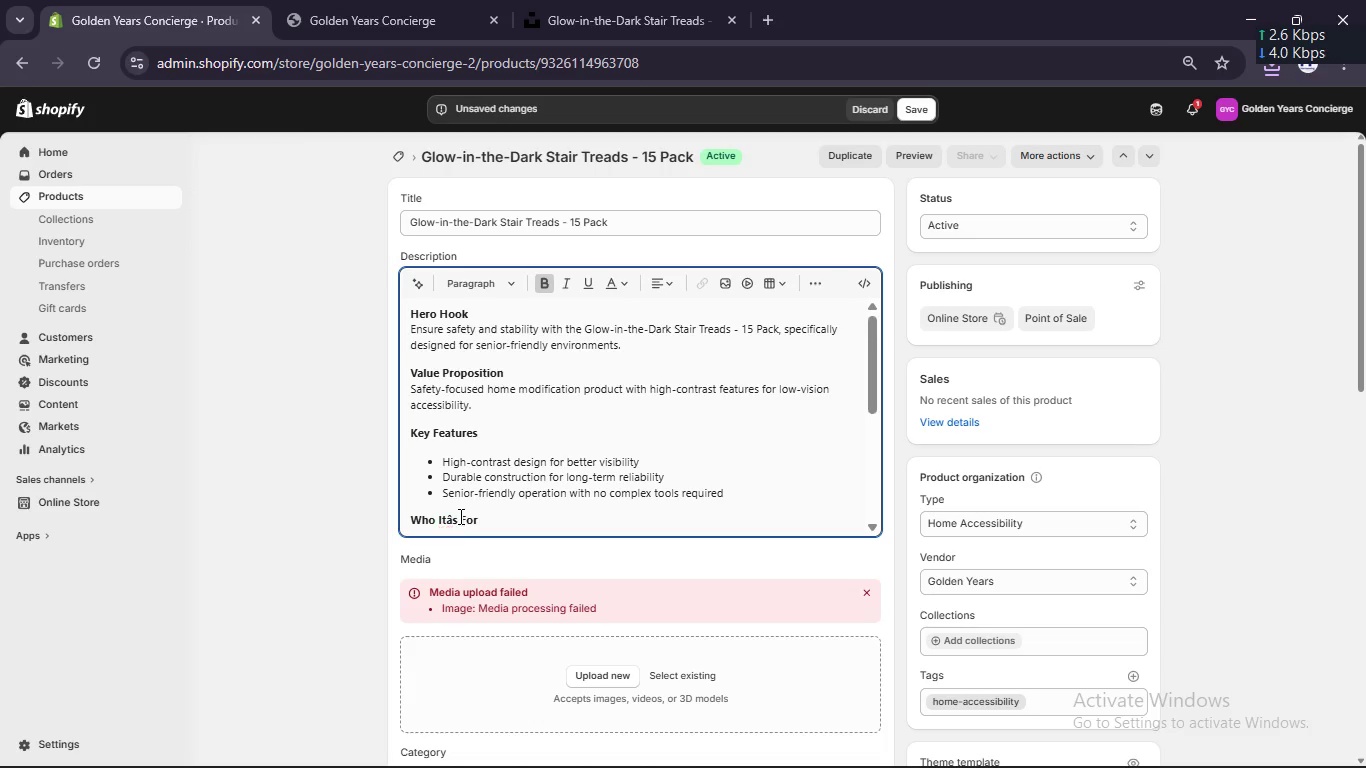 
key(Backspace)
 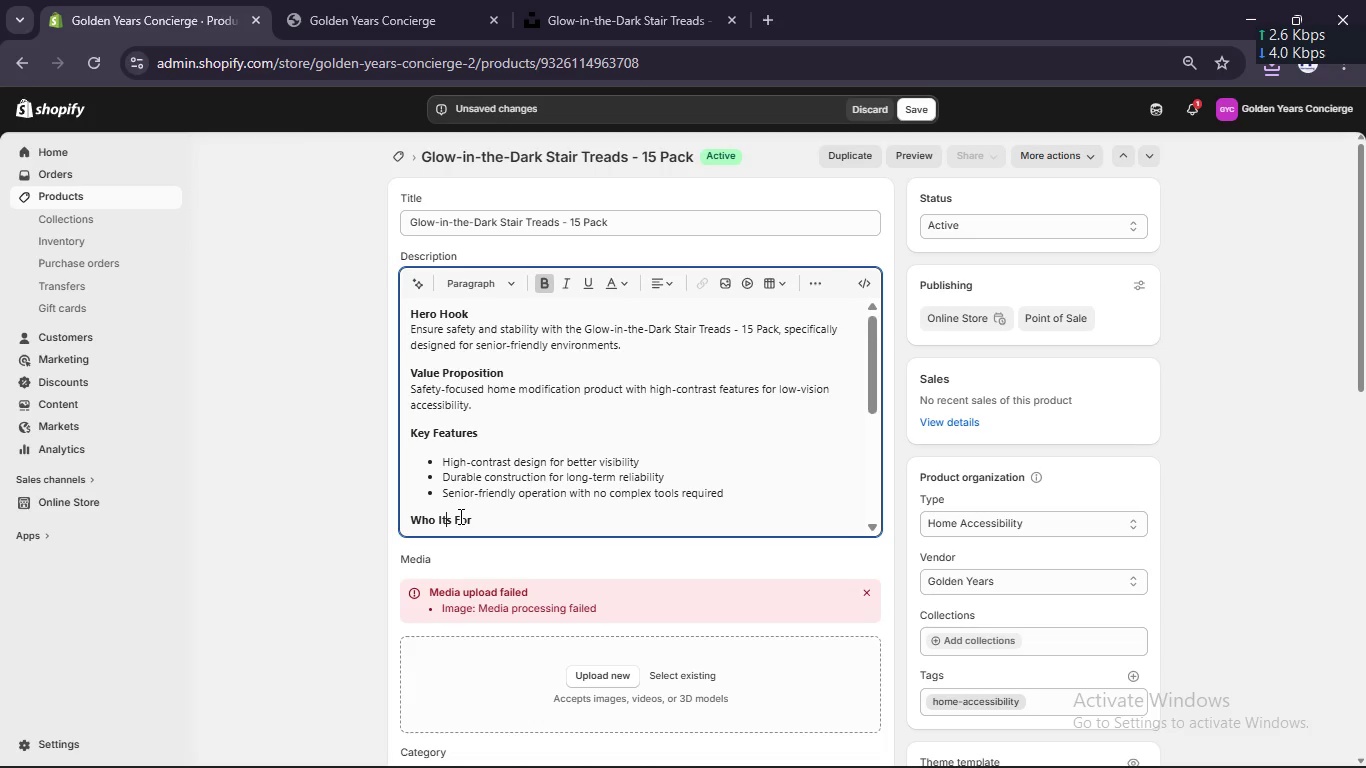 
key(Backspace)
 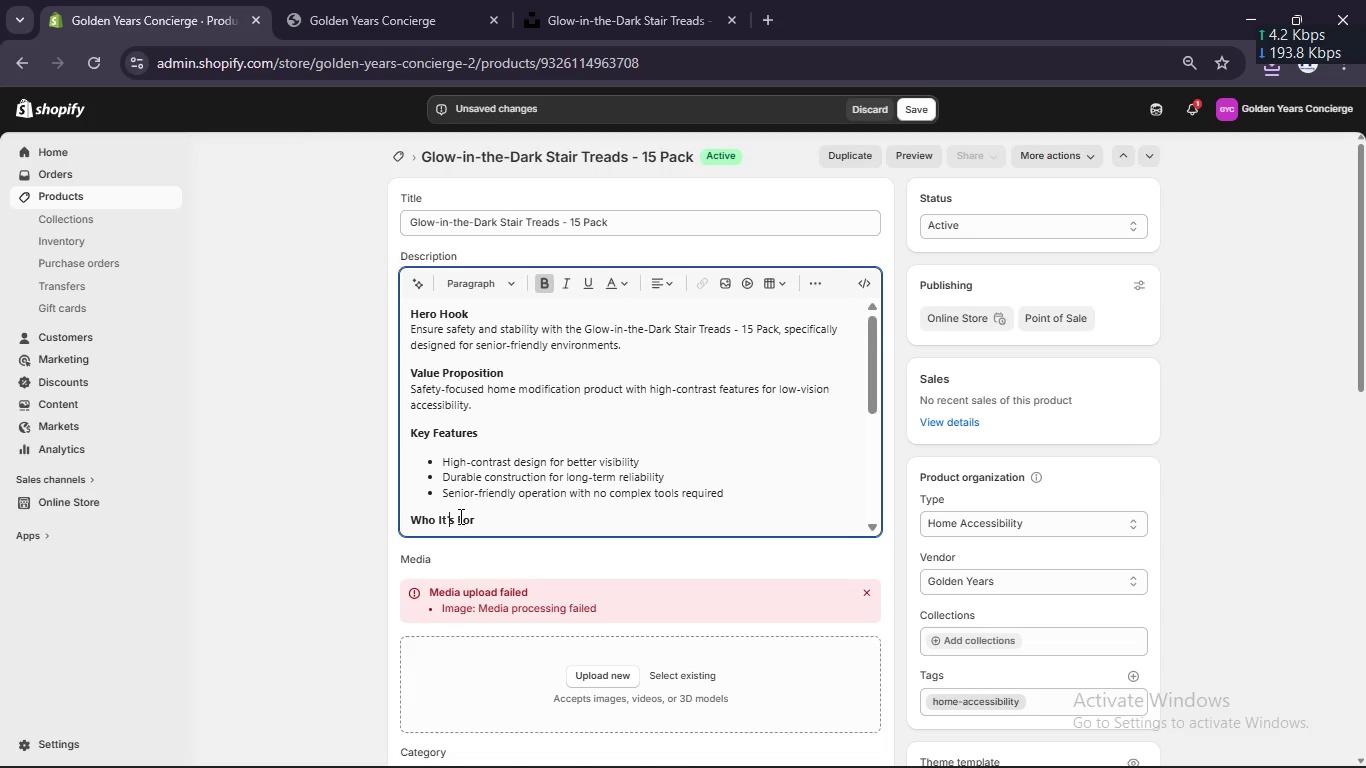 
key(Quote)
 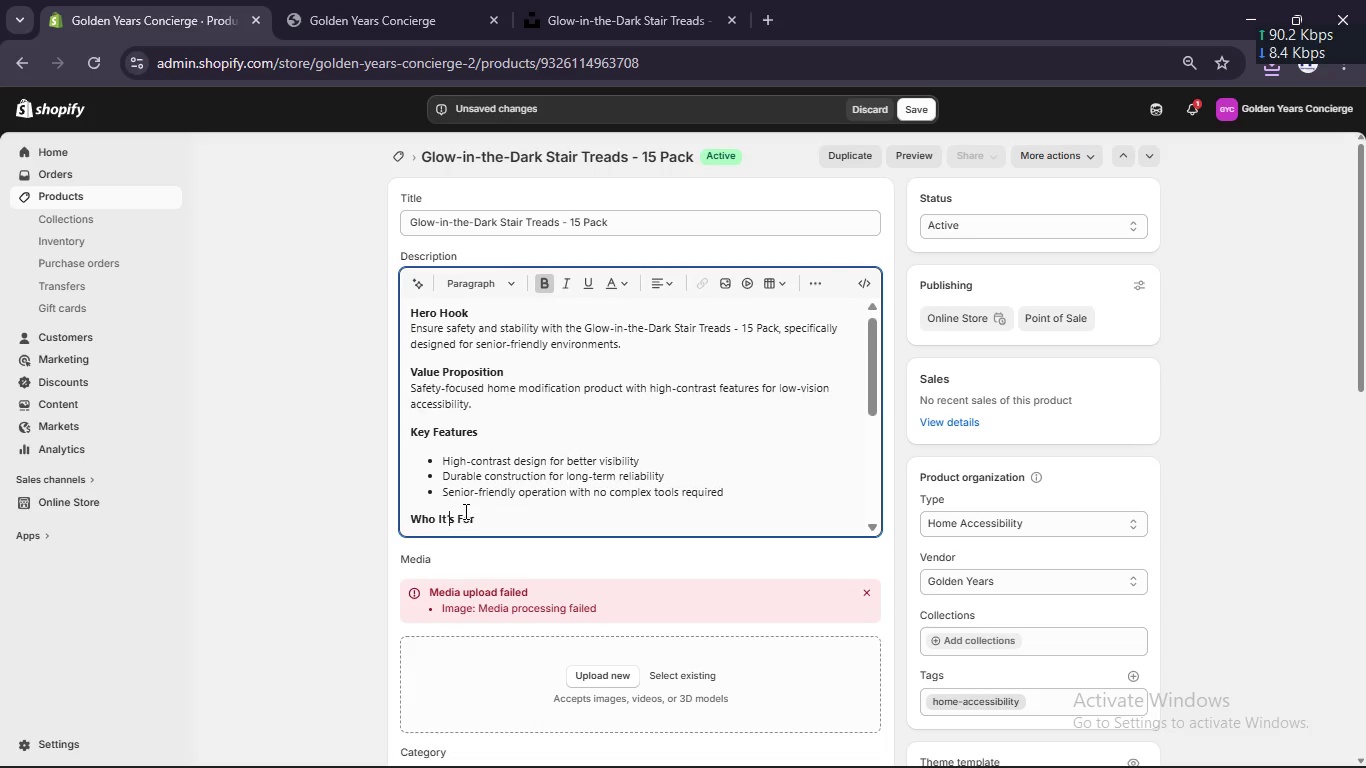 
scroll: coordinate [464, 511], scroll_direction: down, amount: 2.0
 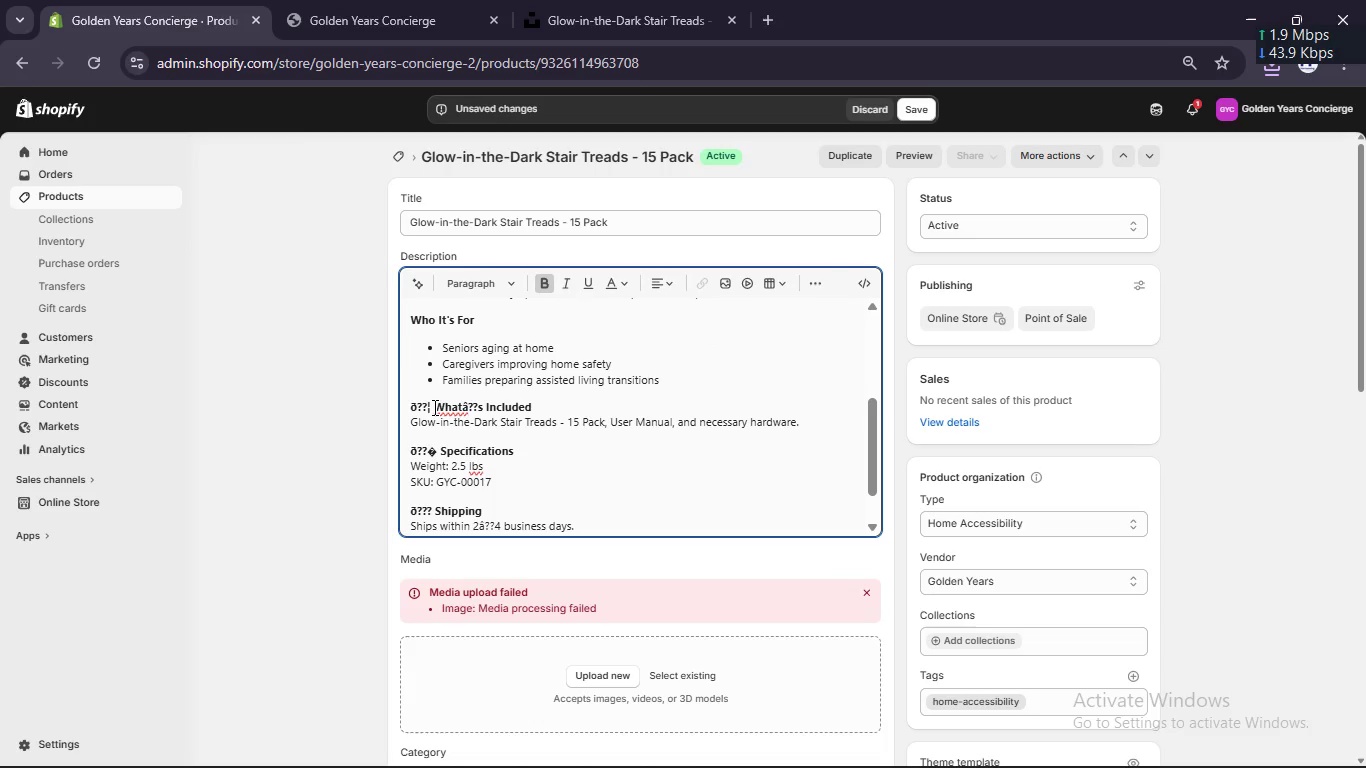 
left_click([433, 407])
 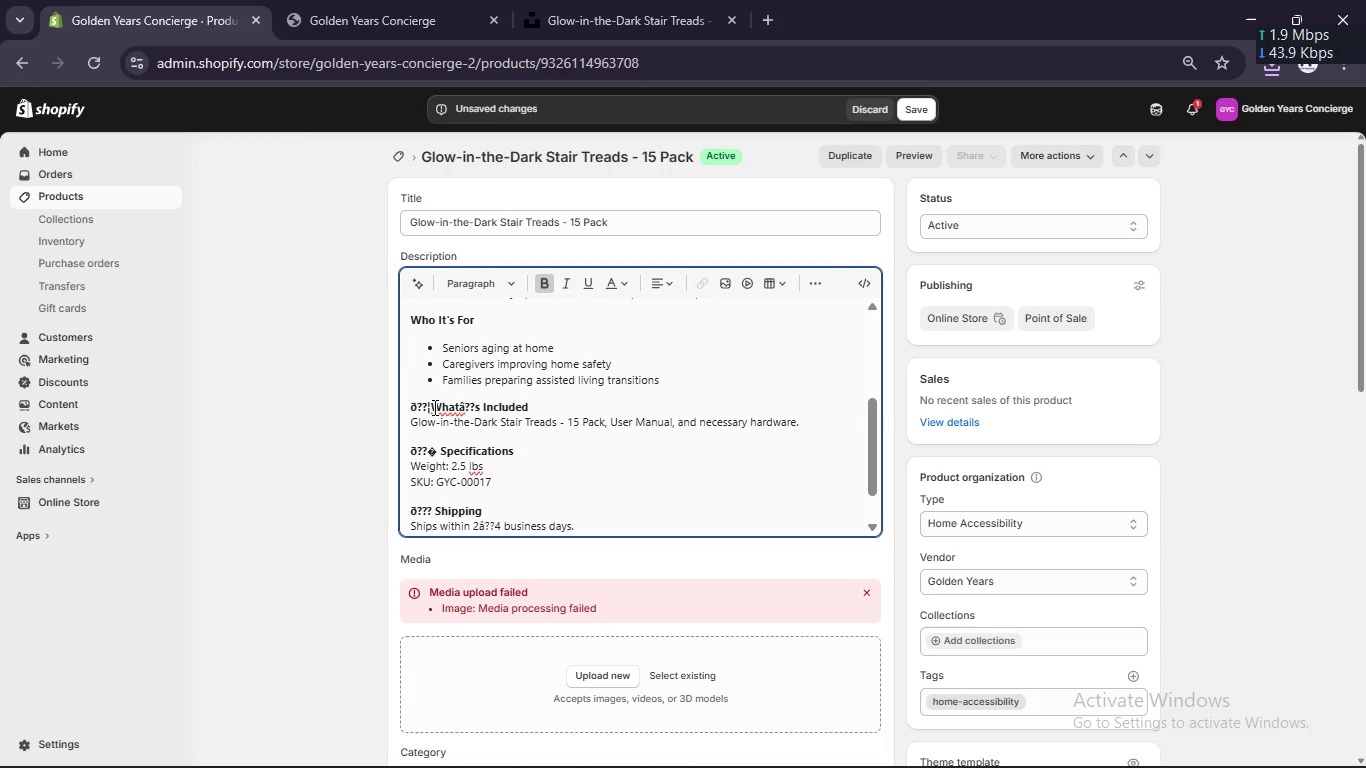 
key(Backspace)
 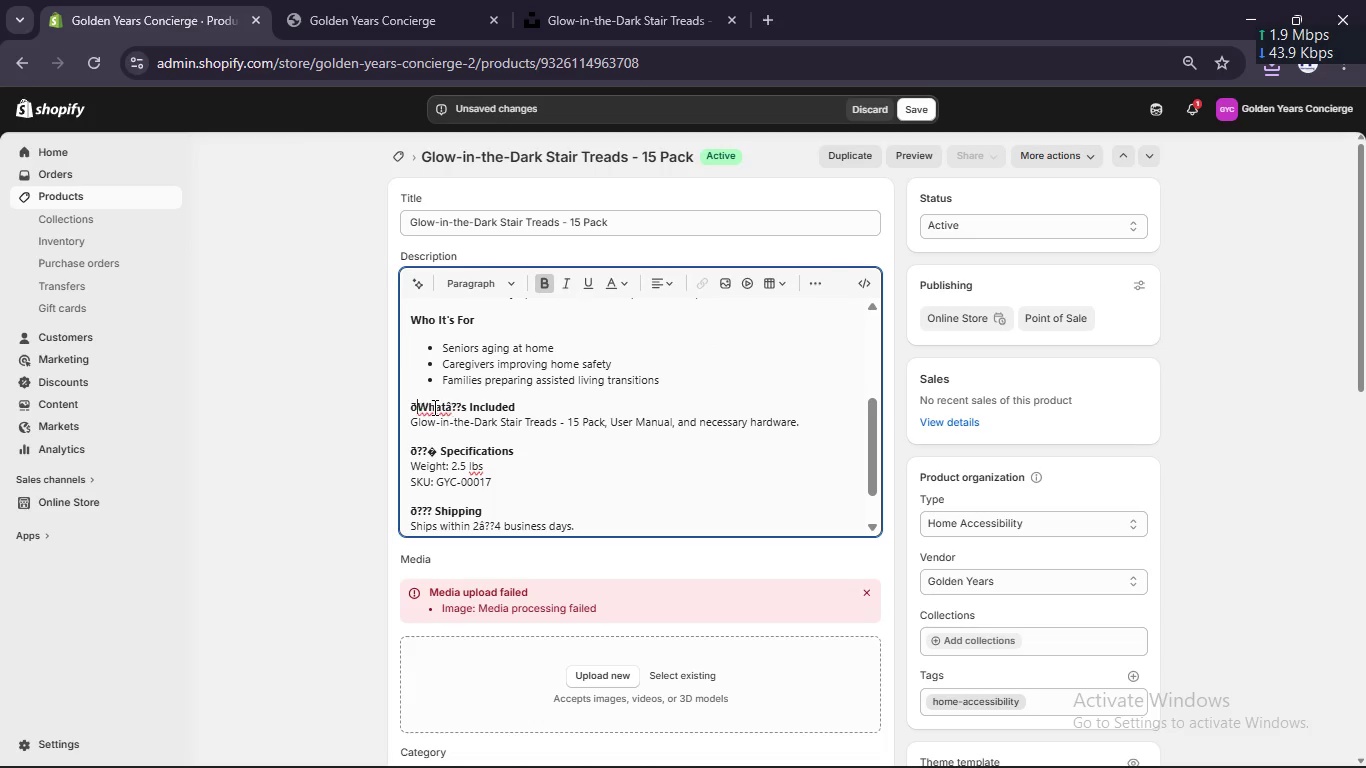 
key(Backspace)
 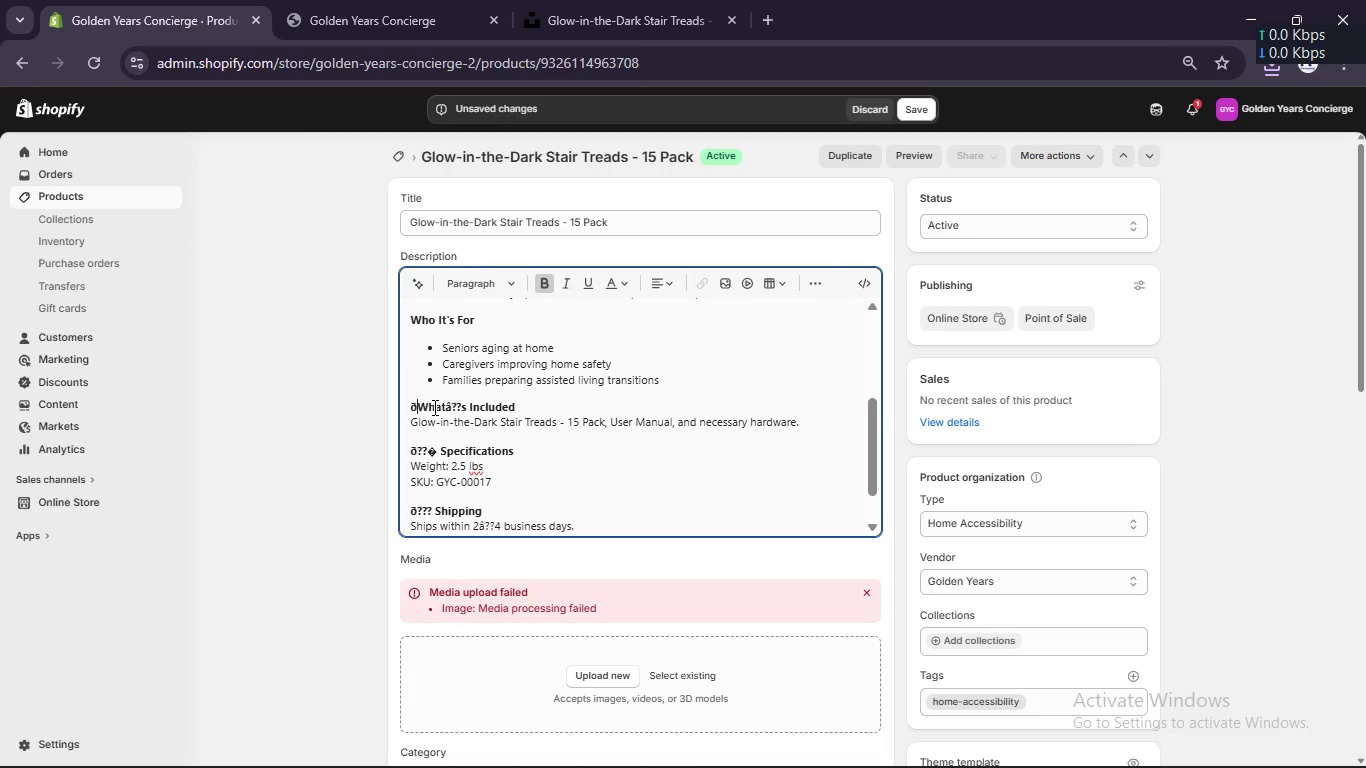 
key(Backspace)
 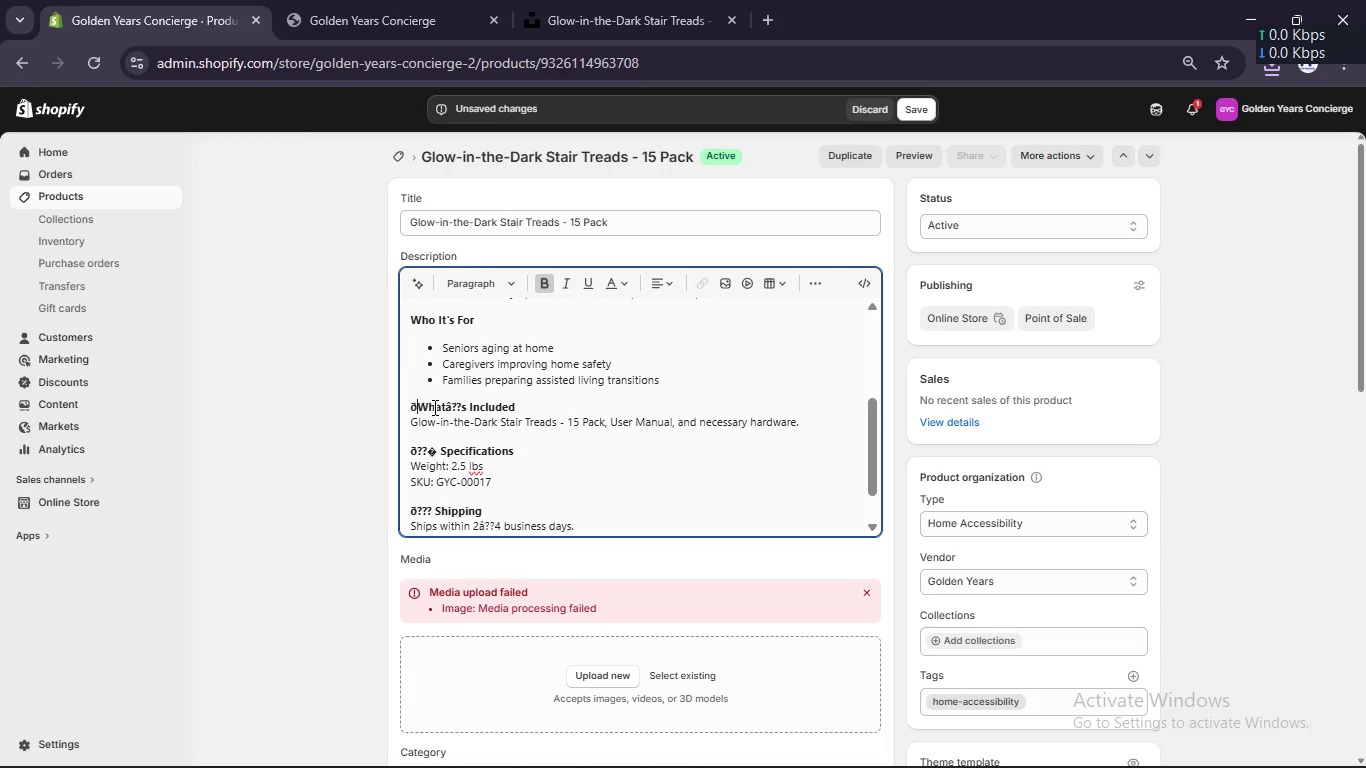 
key(Backspace)
 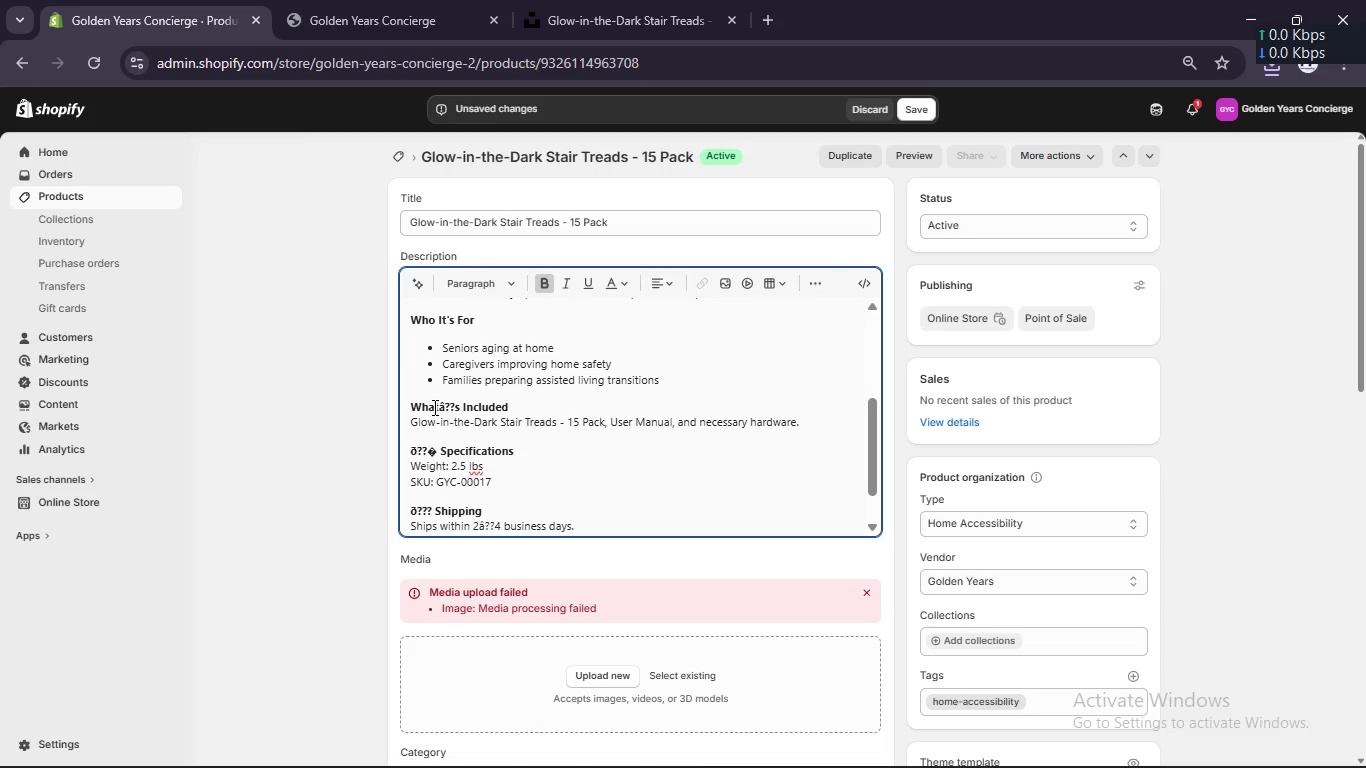 
key(Backspace)
 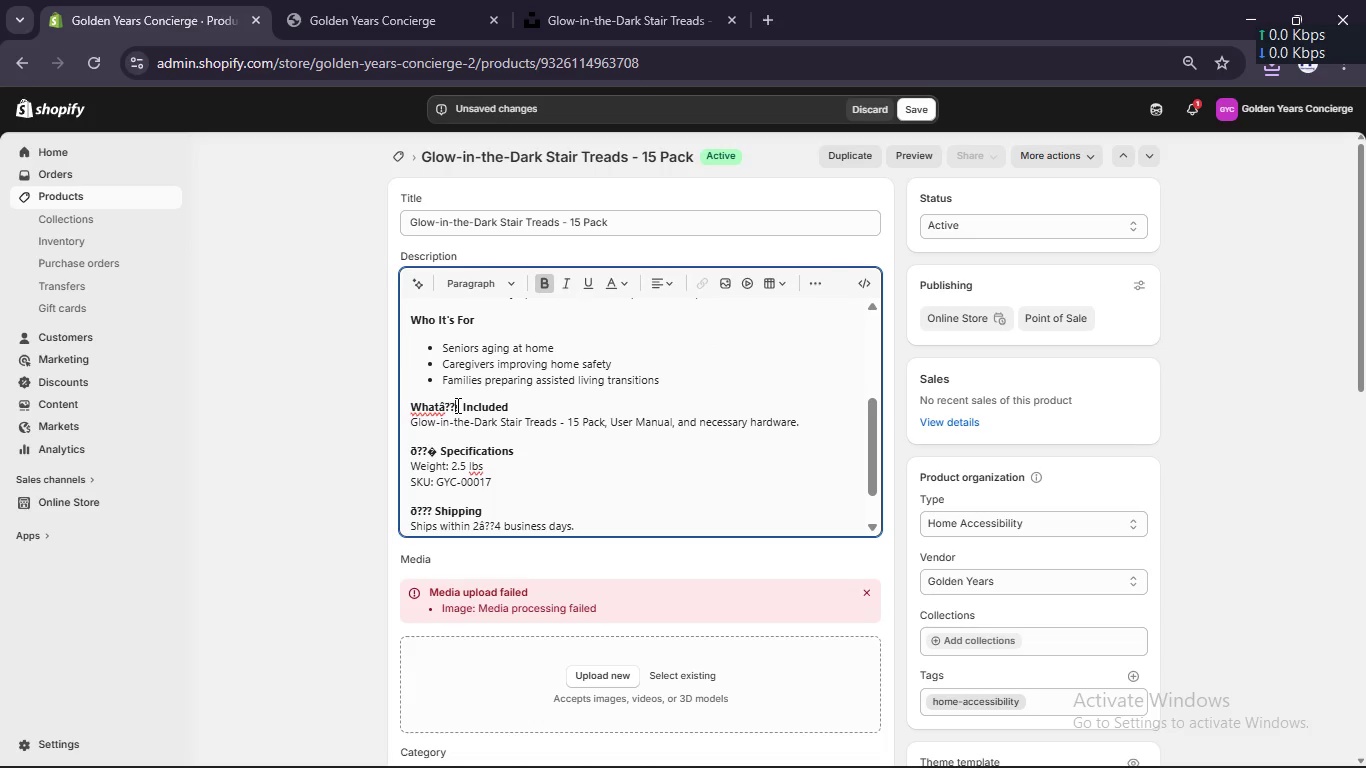 
left_click([456, 405])
 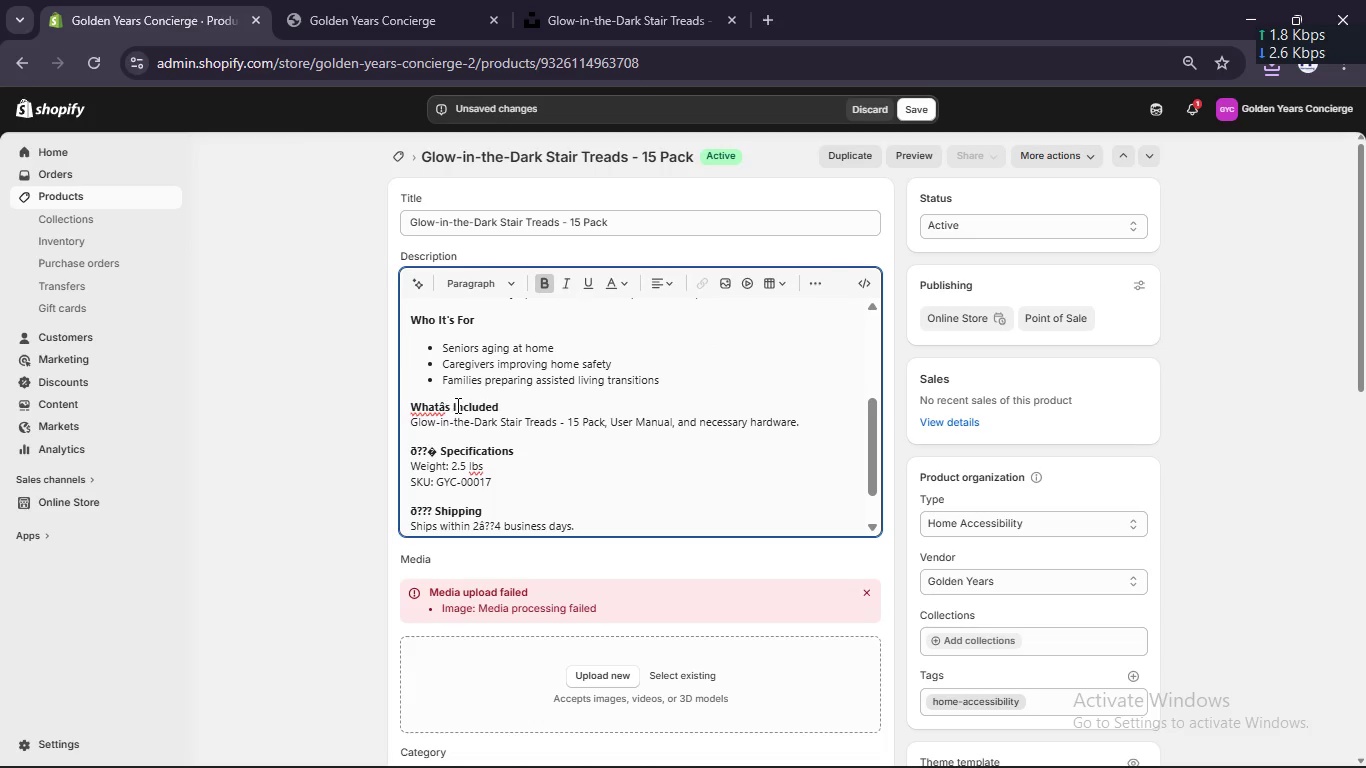 
key(Backspace)
 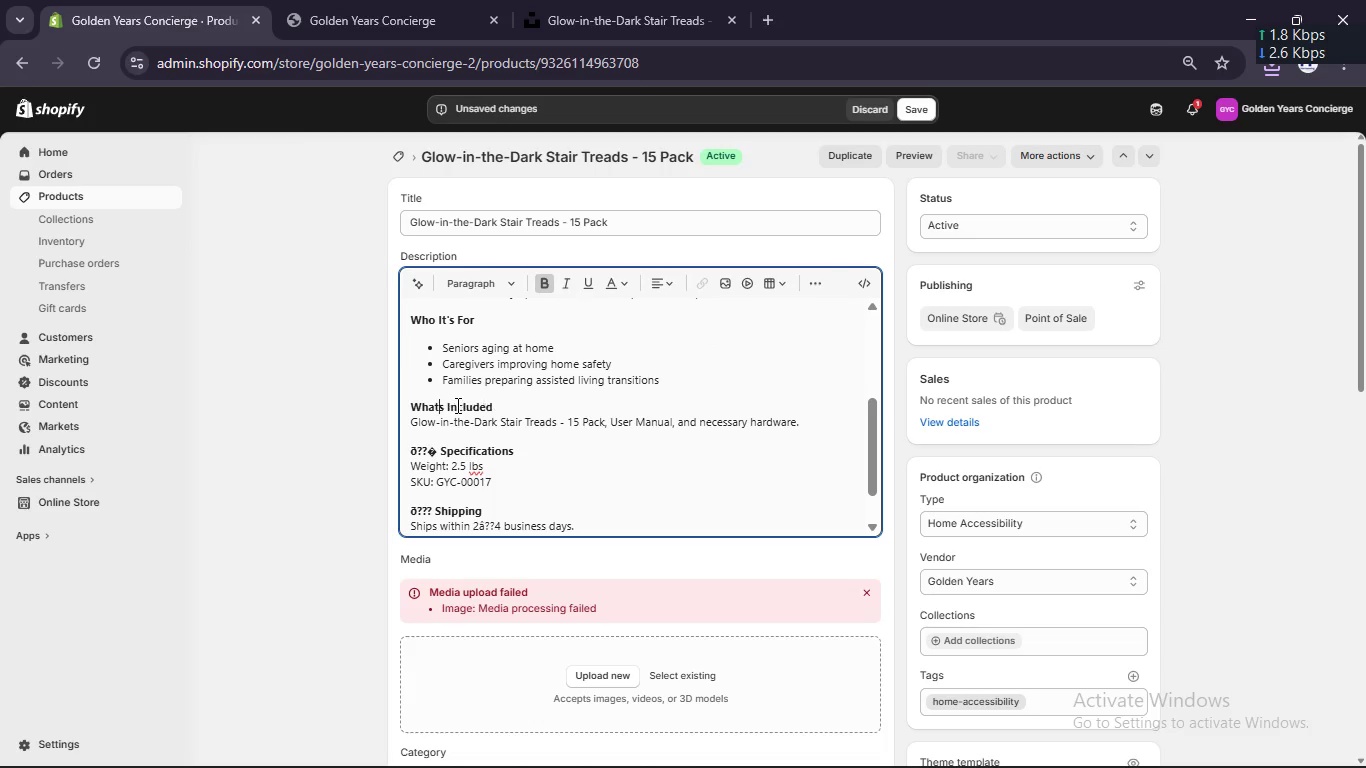 
key(Backspace)
 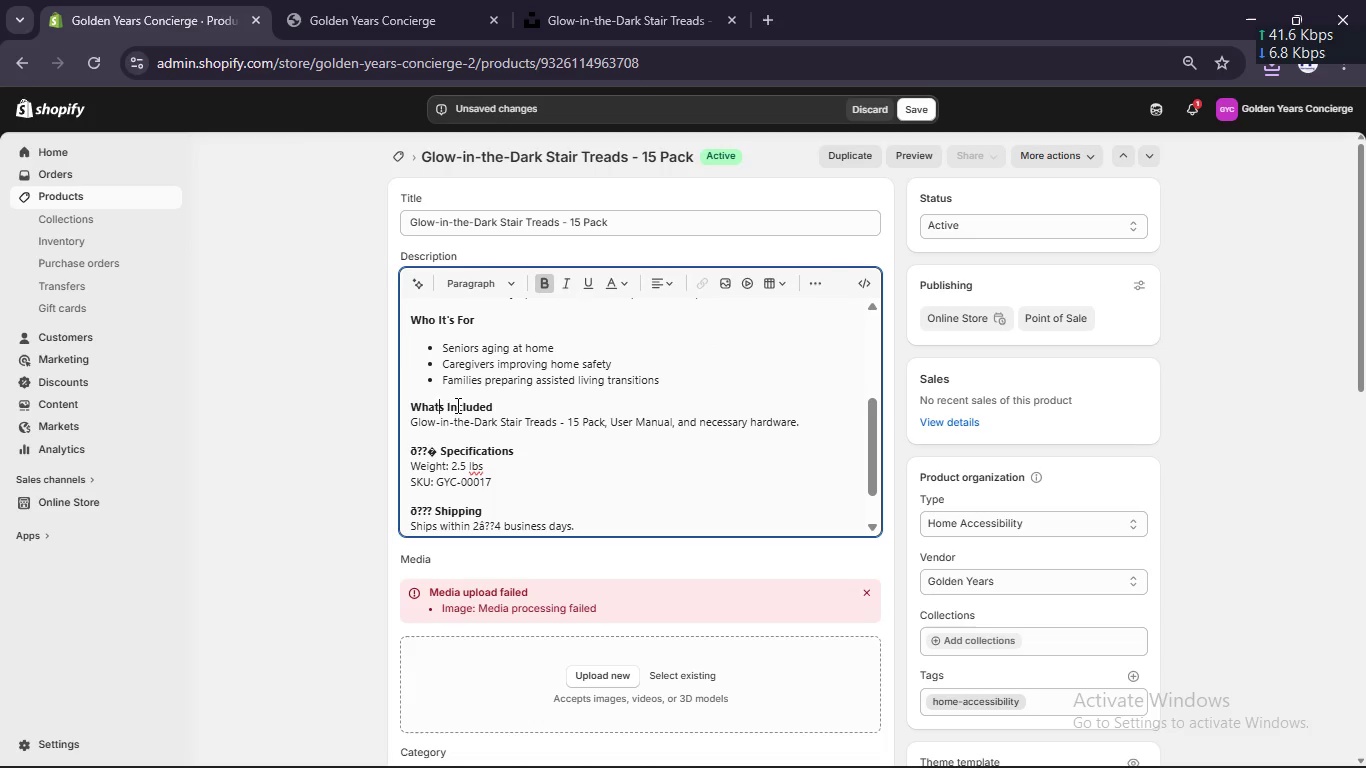 
key(Backspace)
 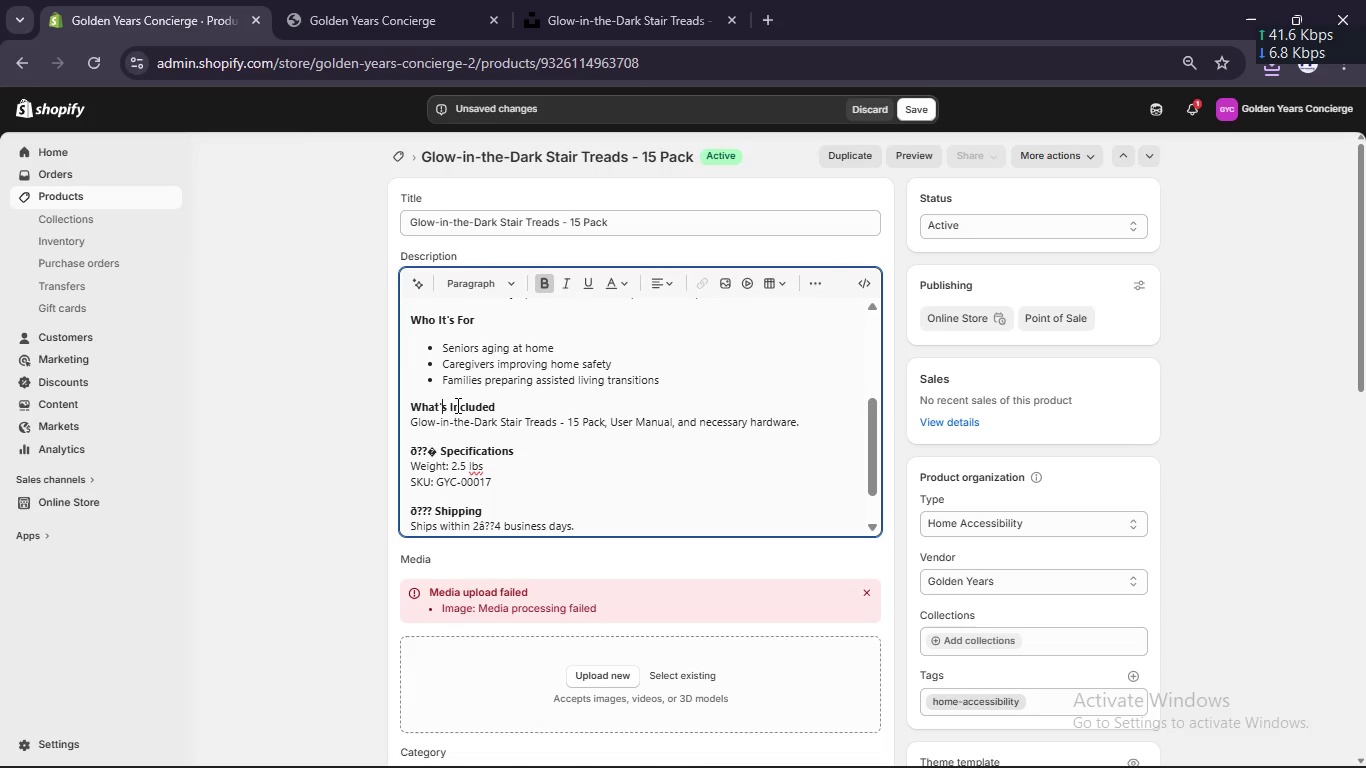 
key(Quote)
 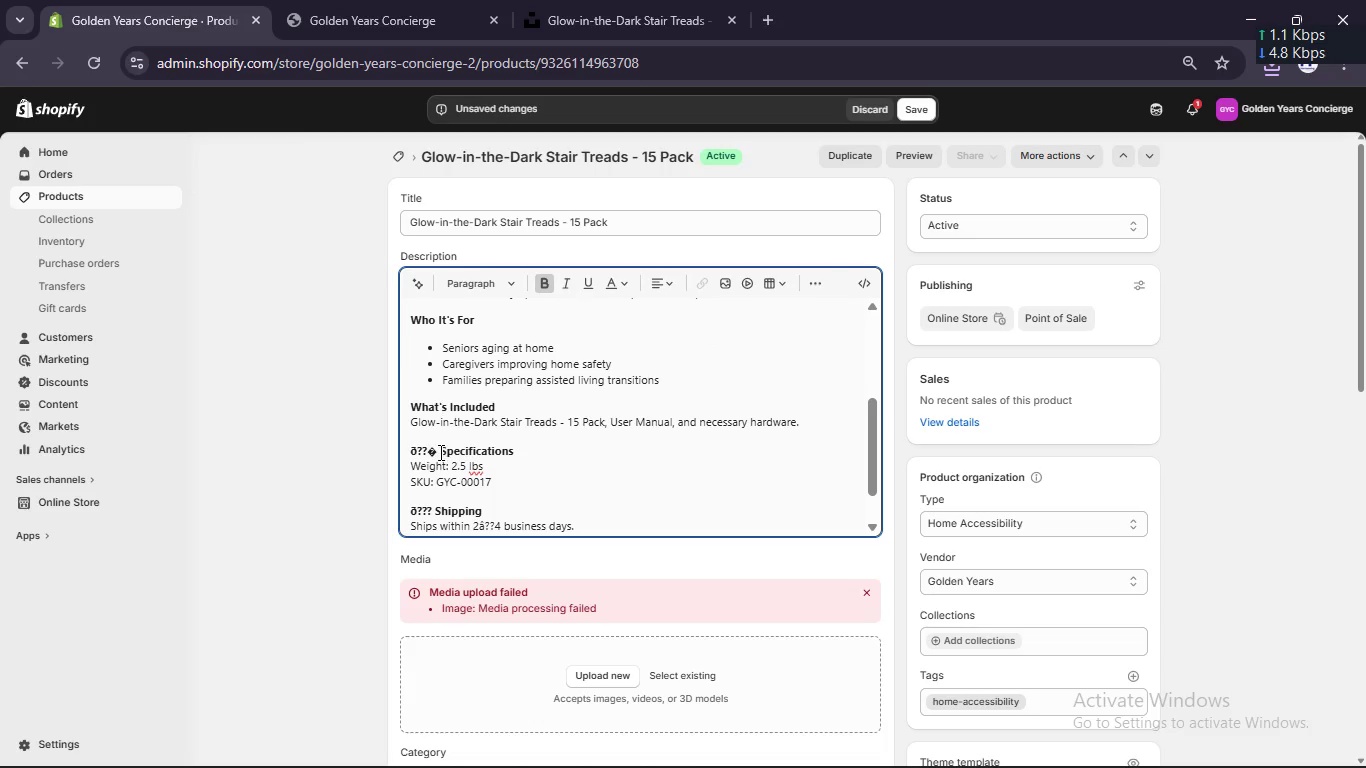 
left_click([439, 453])
 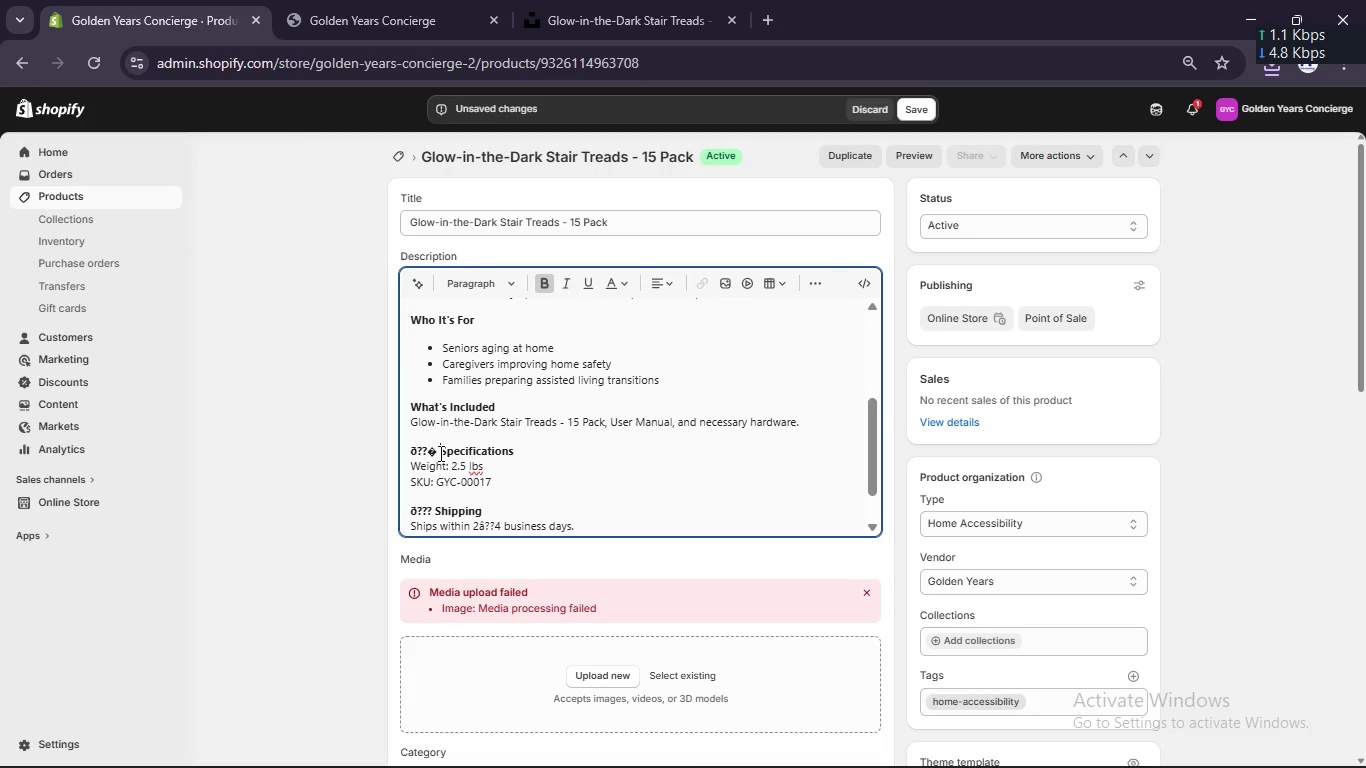 
key(ArrowRight)
 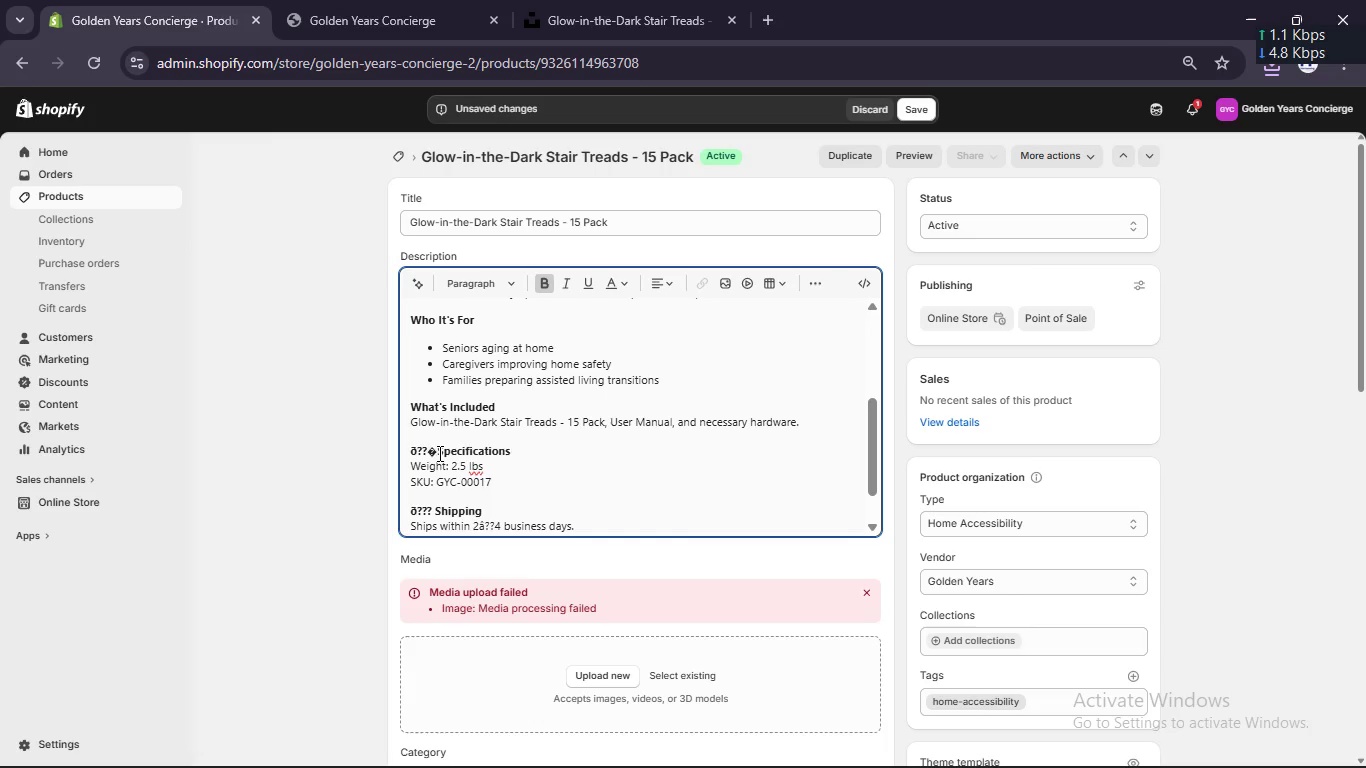 
key(Backspace)
 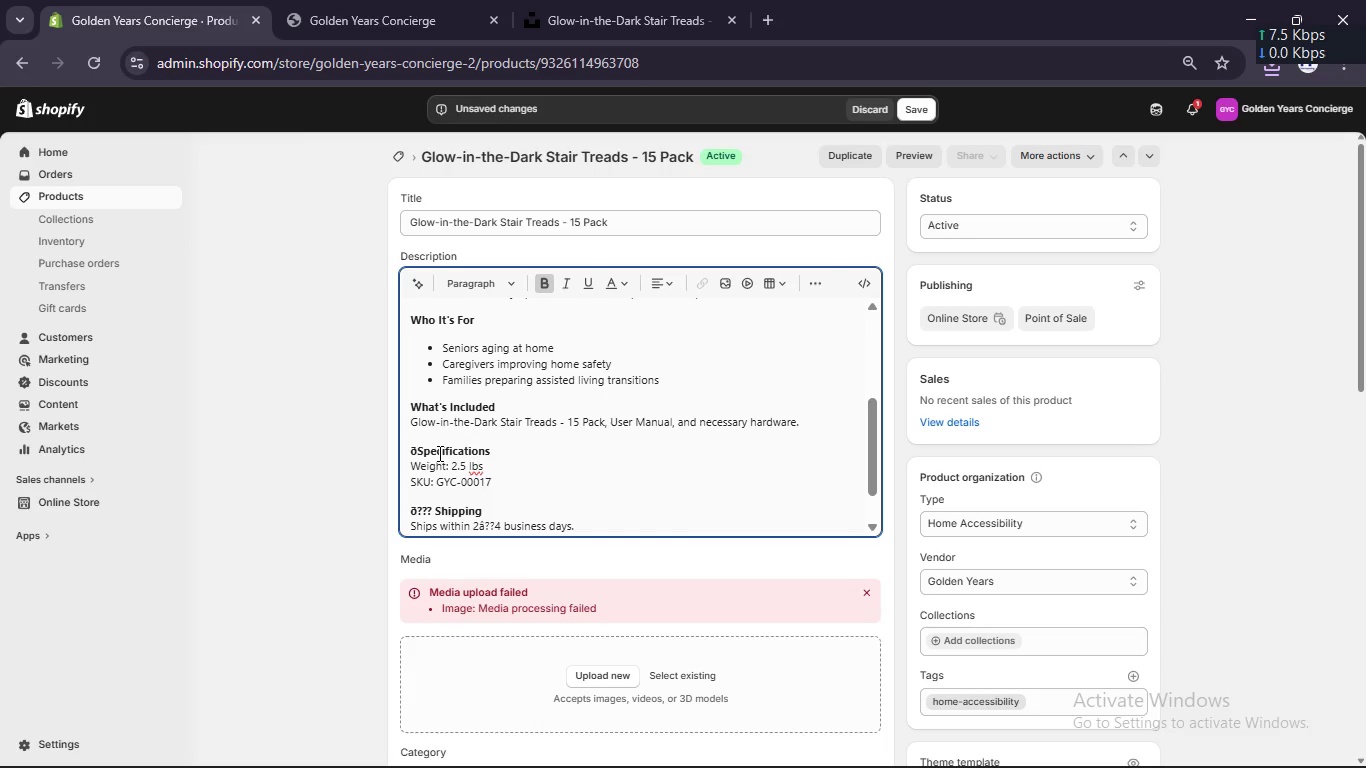 
key(Backspace)
 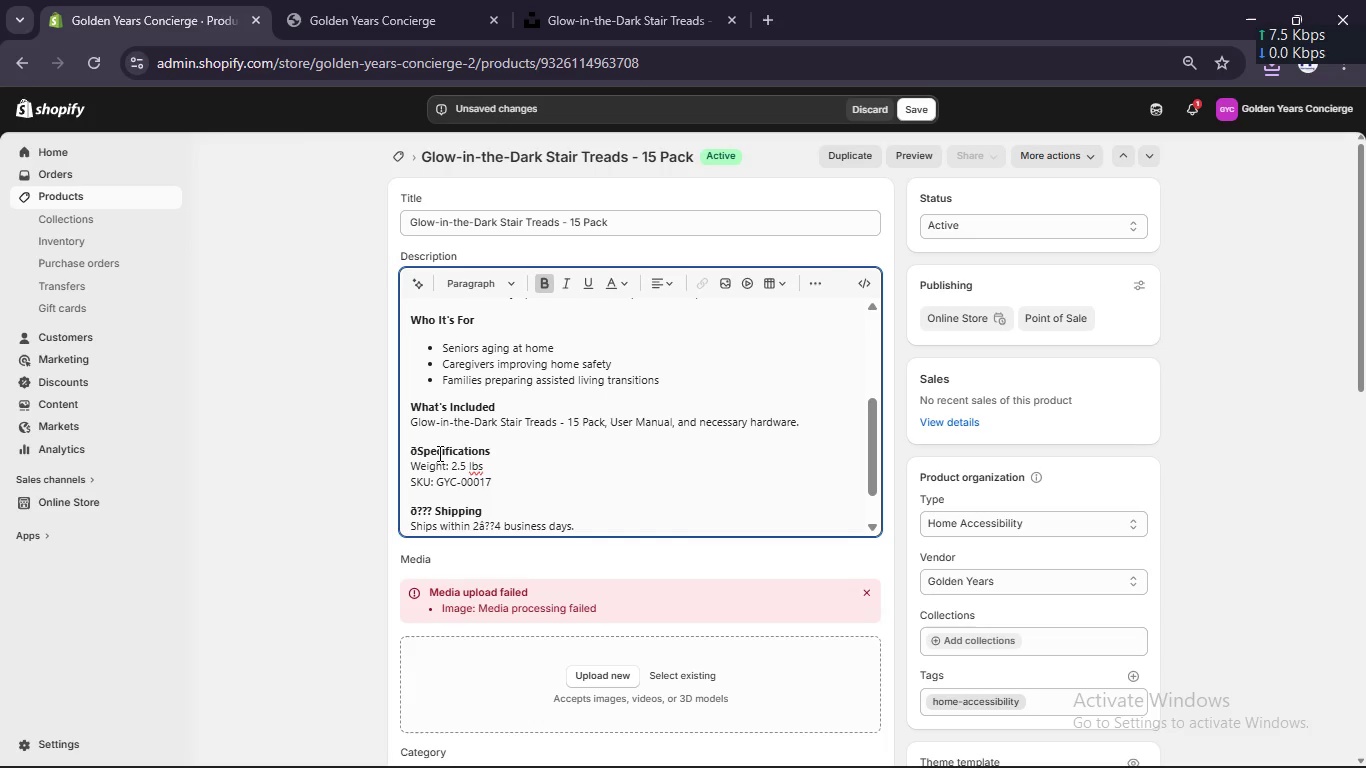 
key(Backspace)
 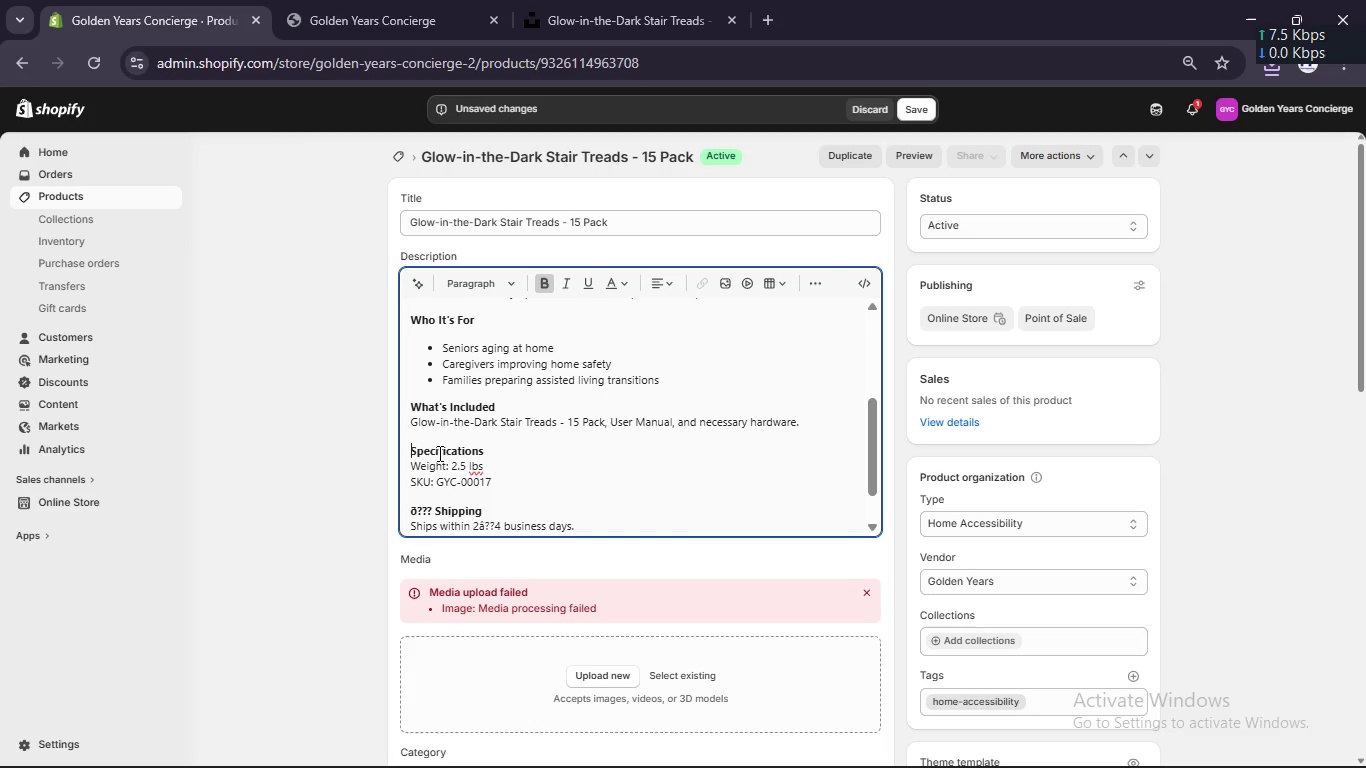 
key(Backspace)
 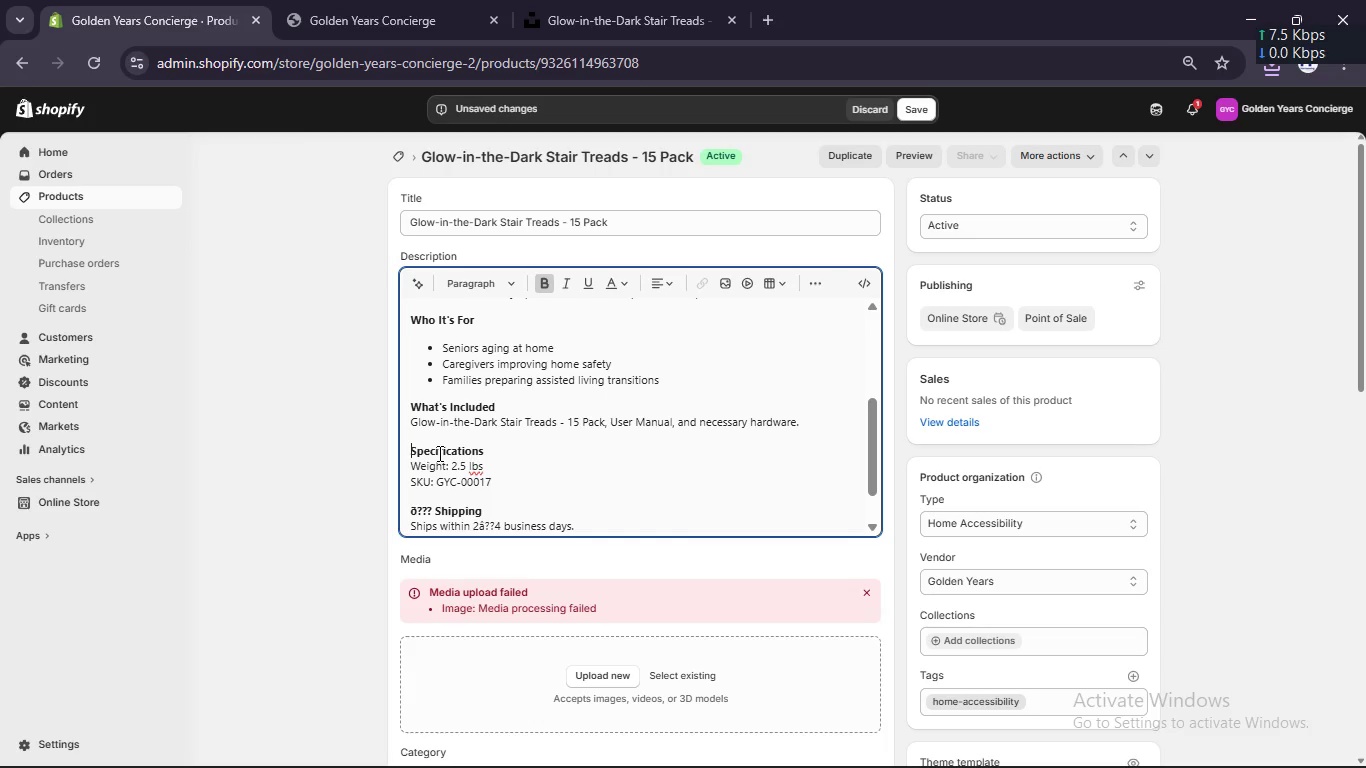 
key(Backspace)
 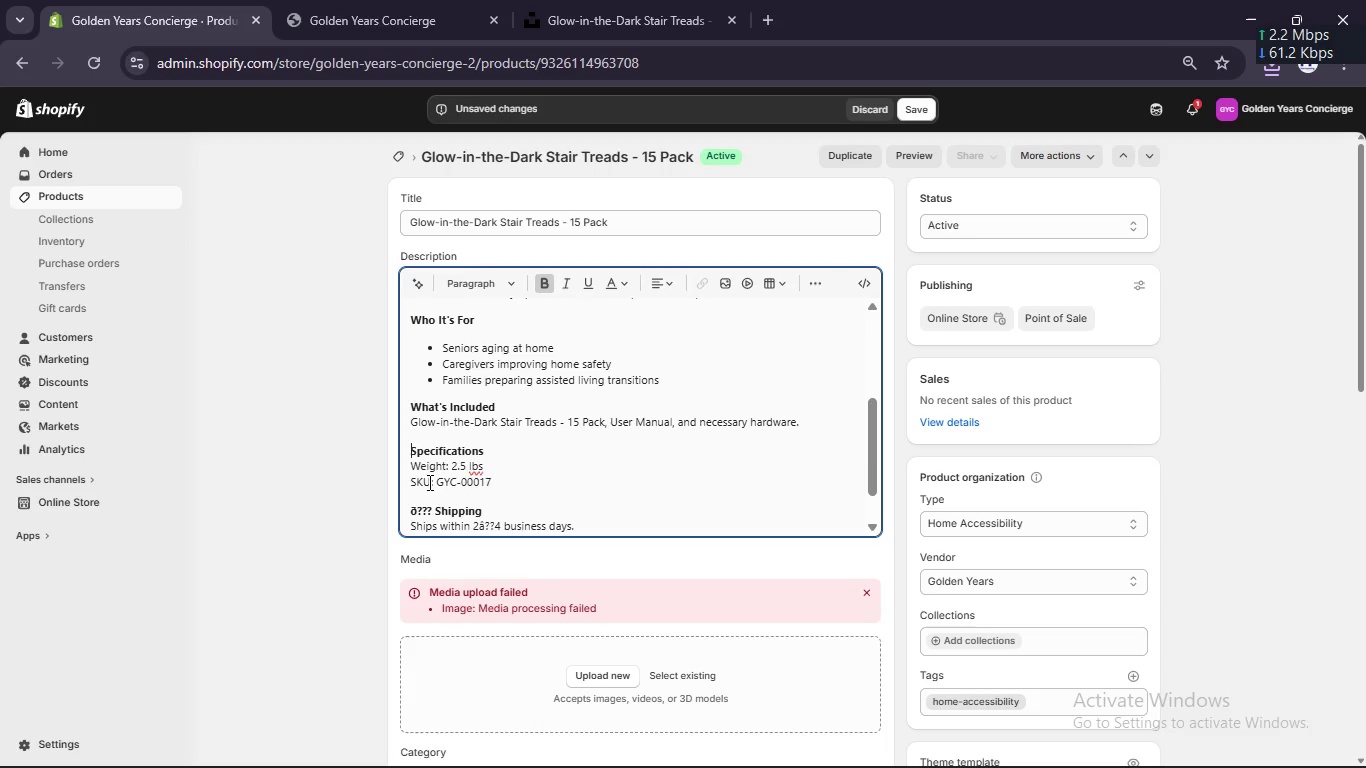 
scroll: coordinate [428, 482], scroll_direction: down, amount: 1.0
 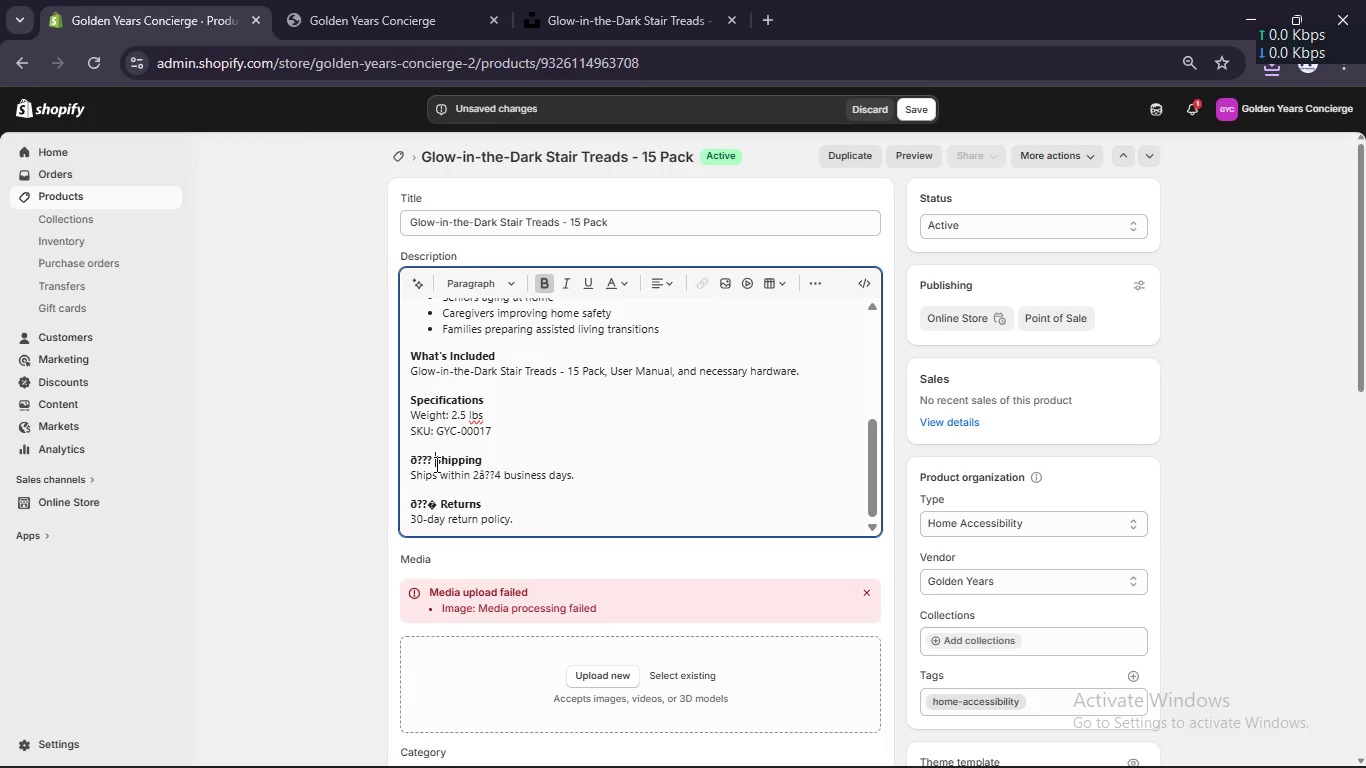 
left_click([435, 464])
 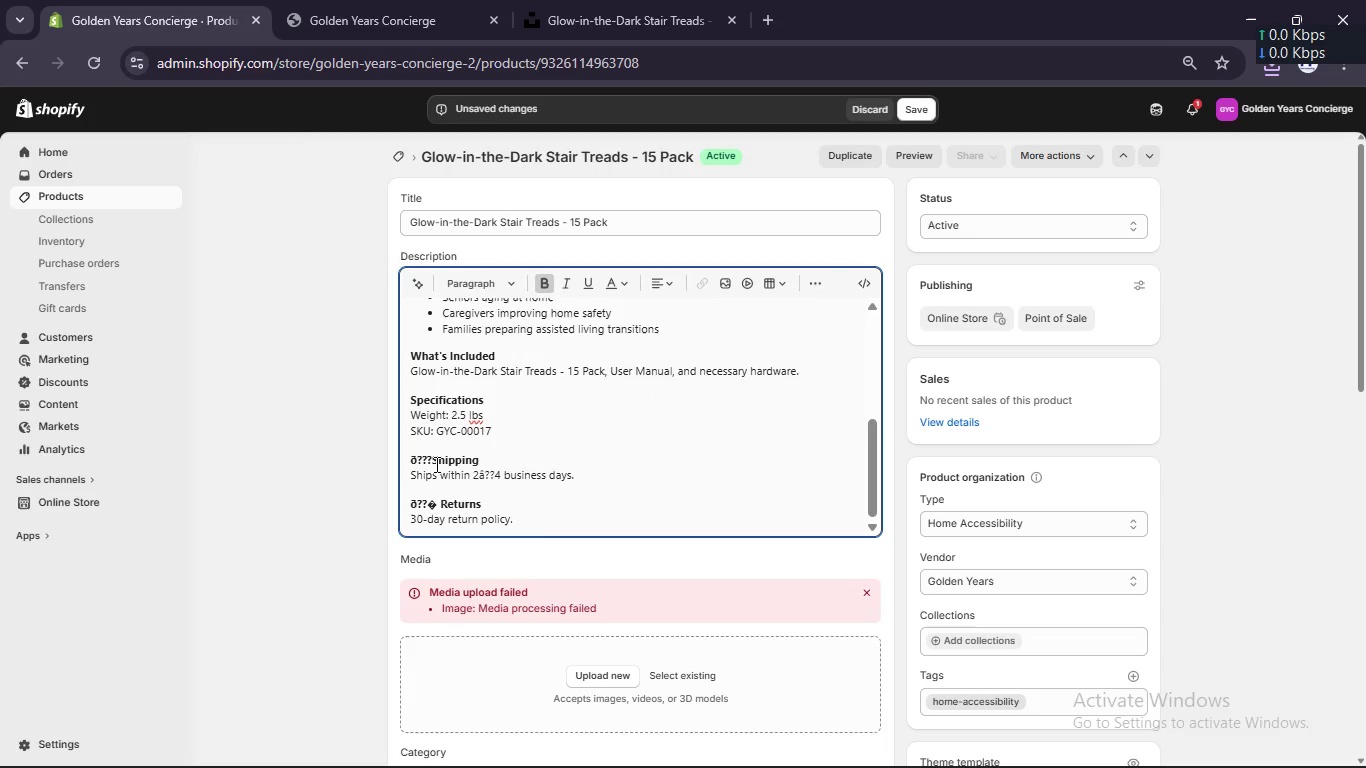 
key(Backspace)
 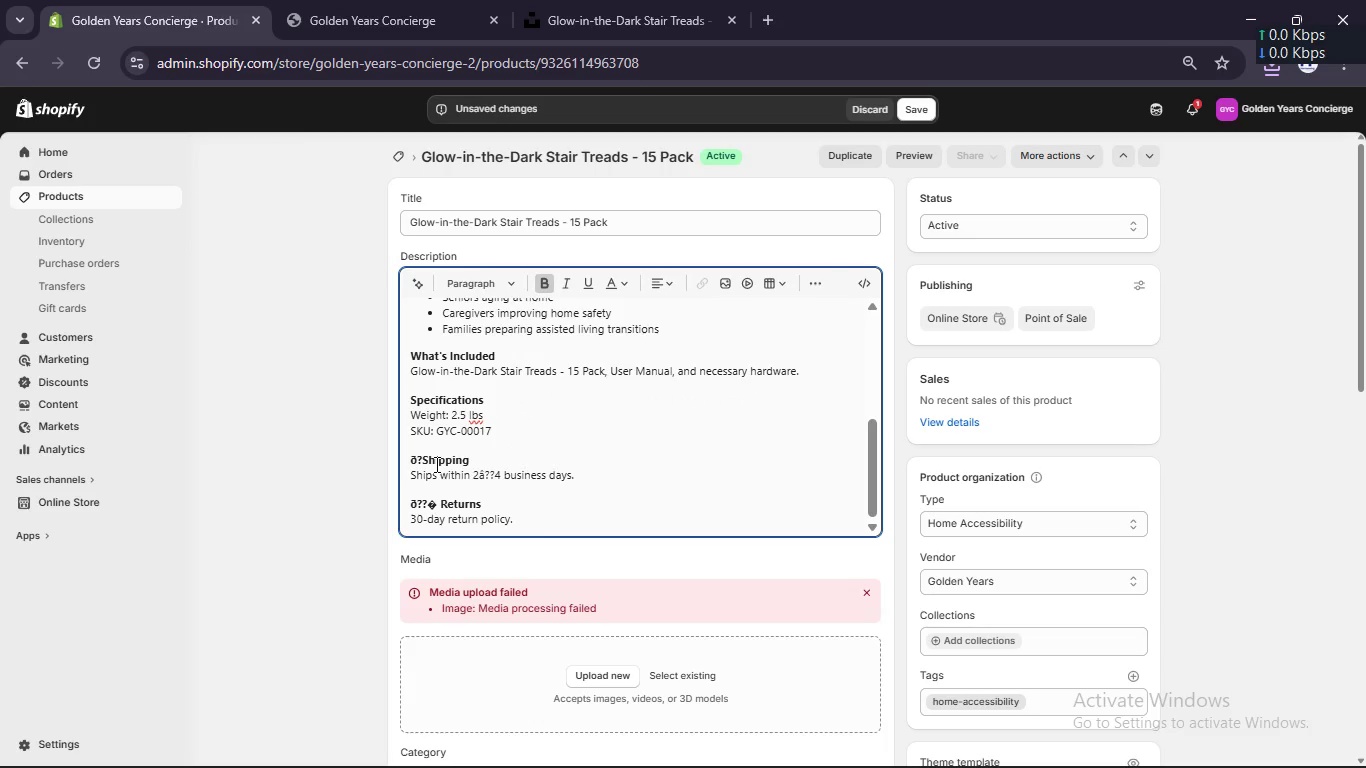 
key(Backspace)
 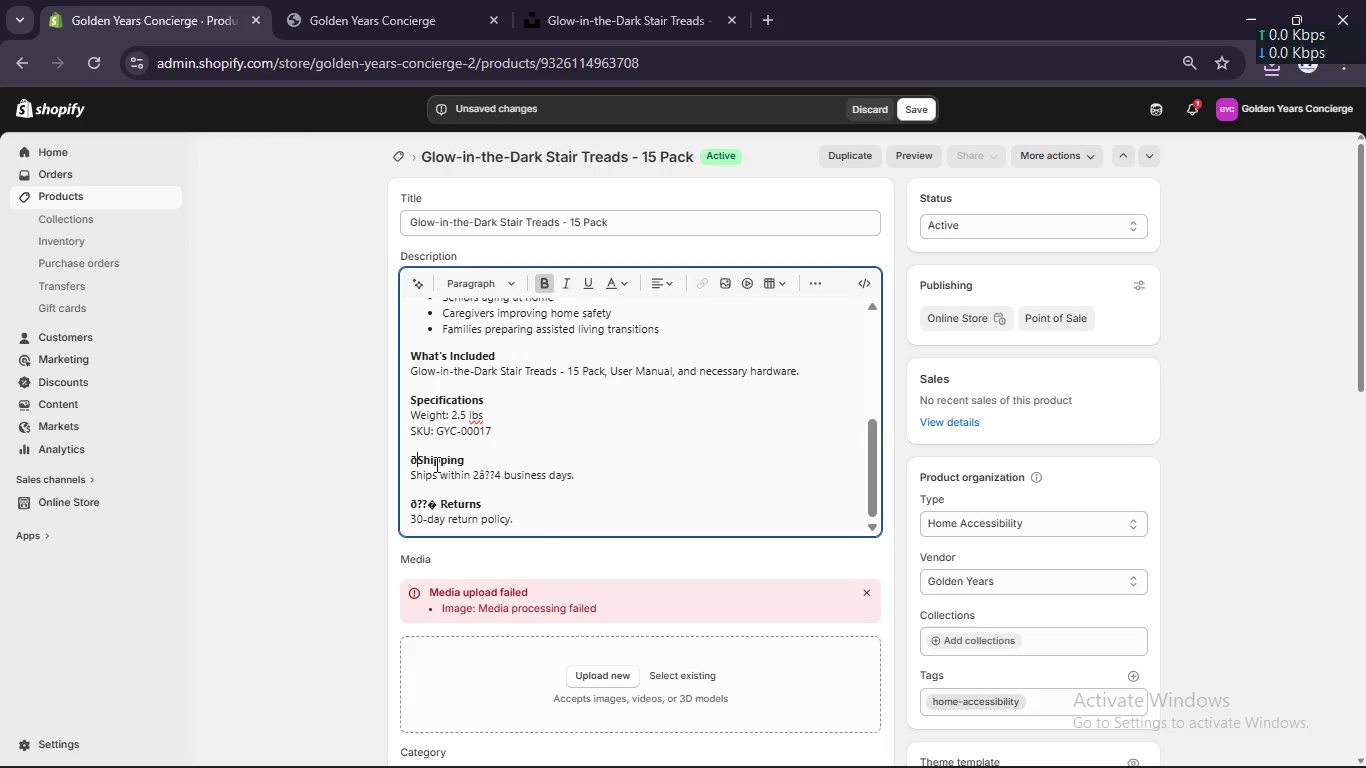 
key(Backspace)
 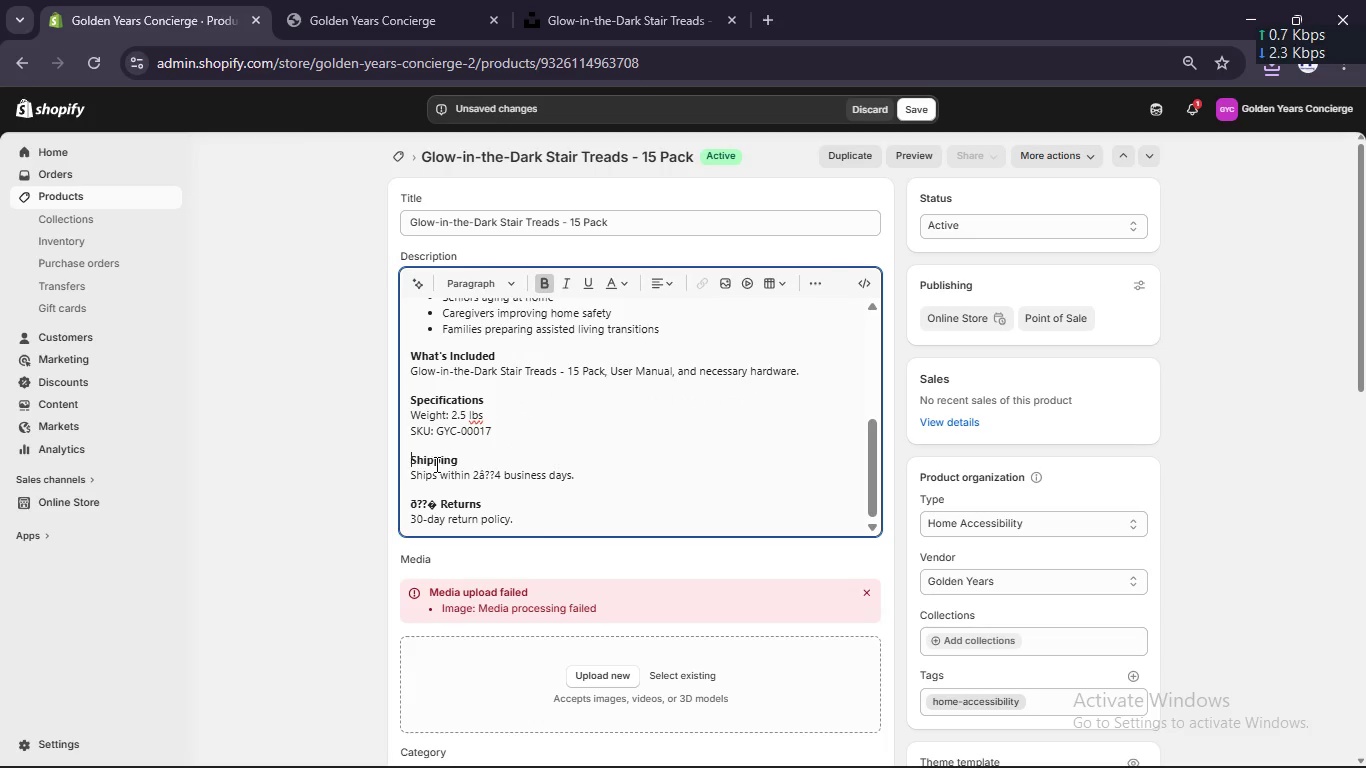 
key(Backspace)
 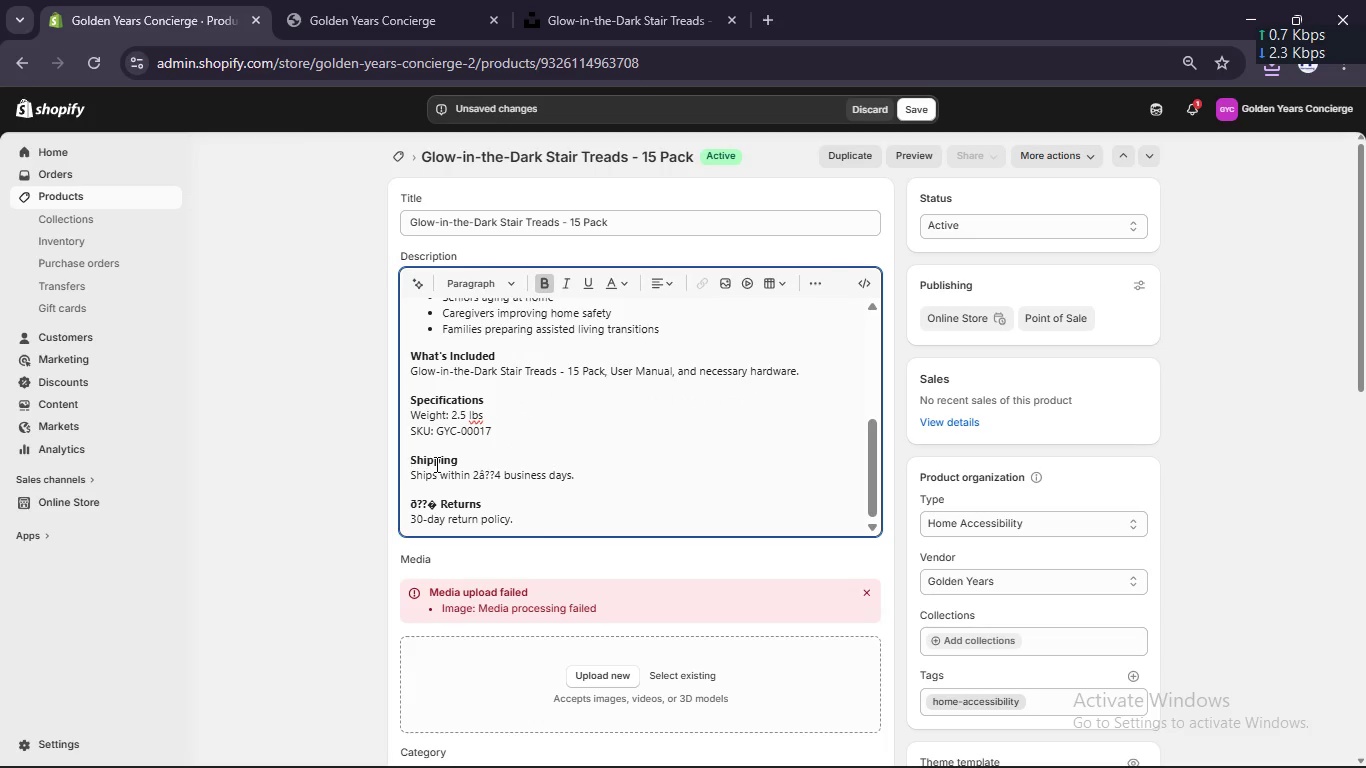 
key(Backspace)
 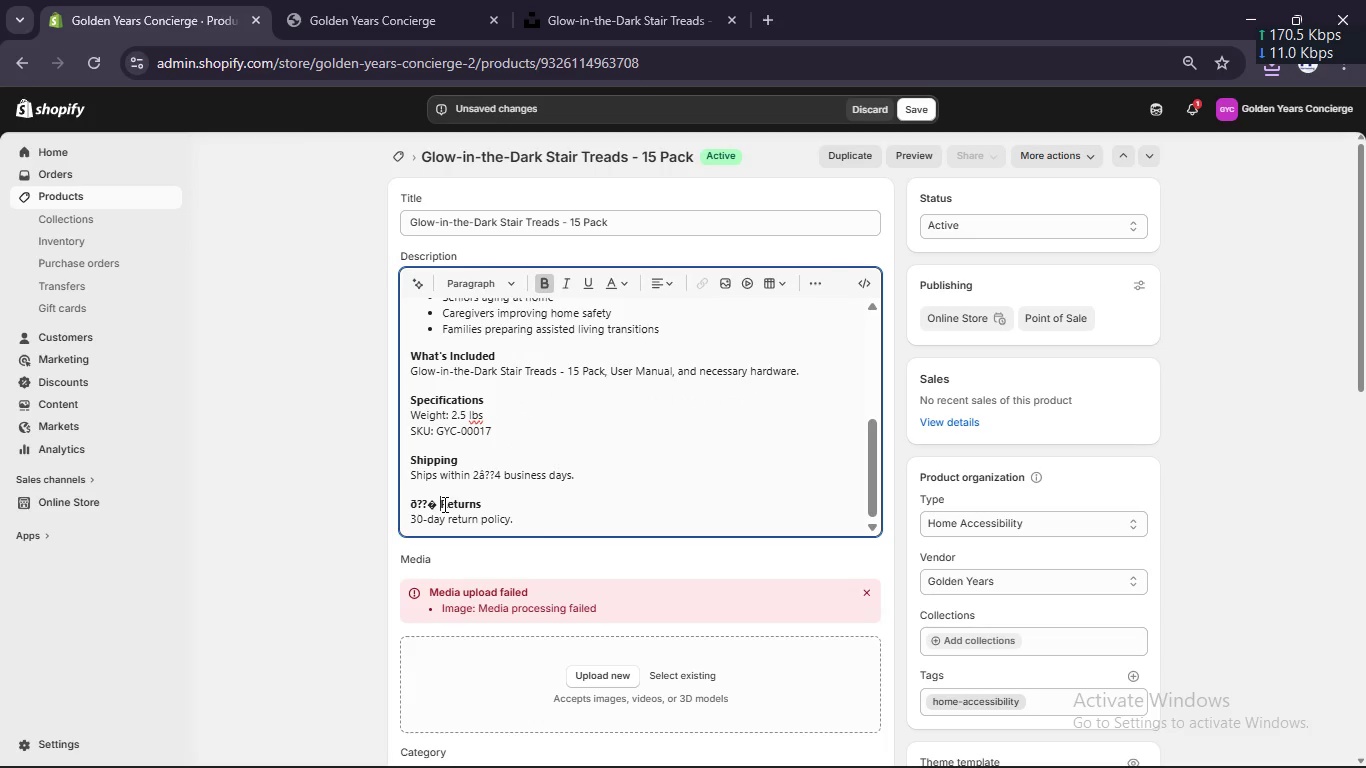 
left_click([443, 504])
 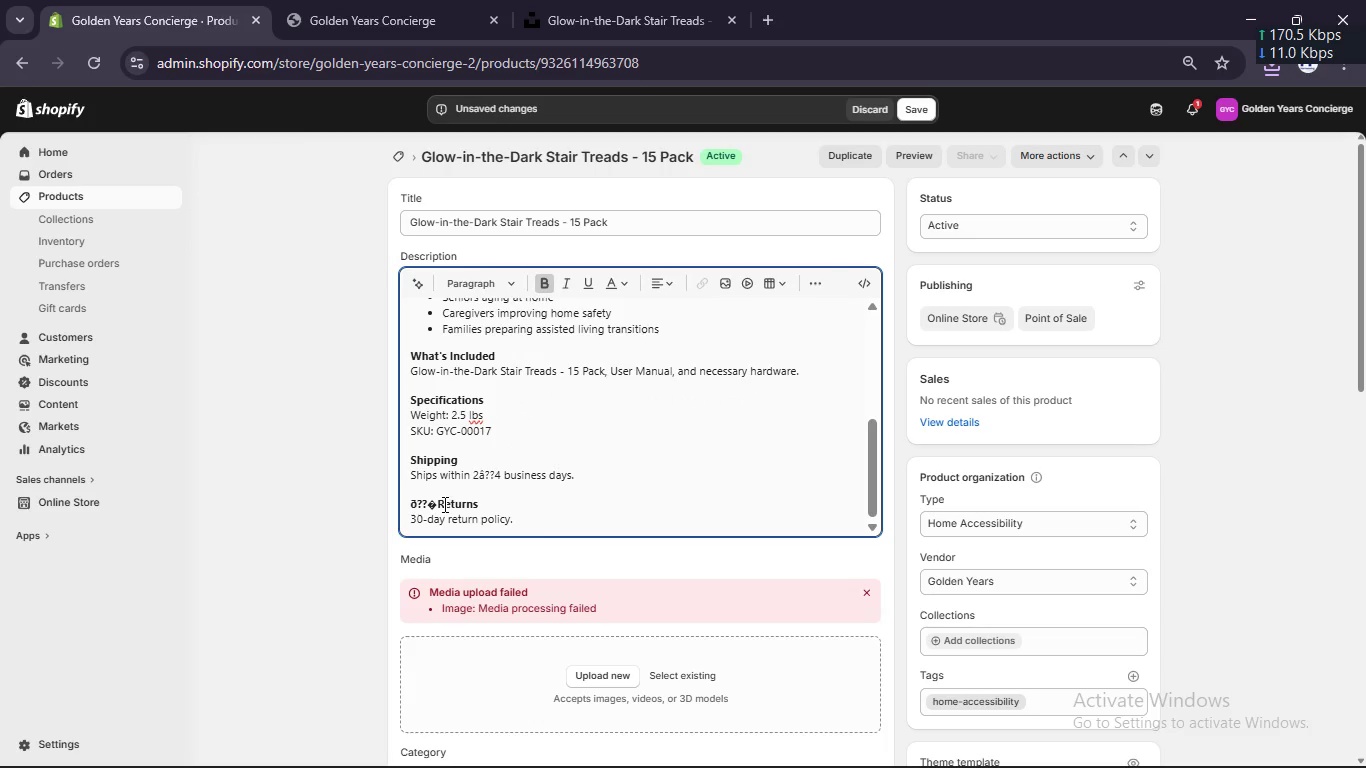 
key(Backspace)
 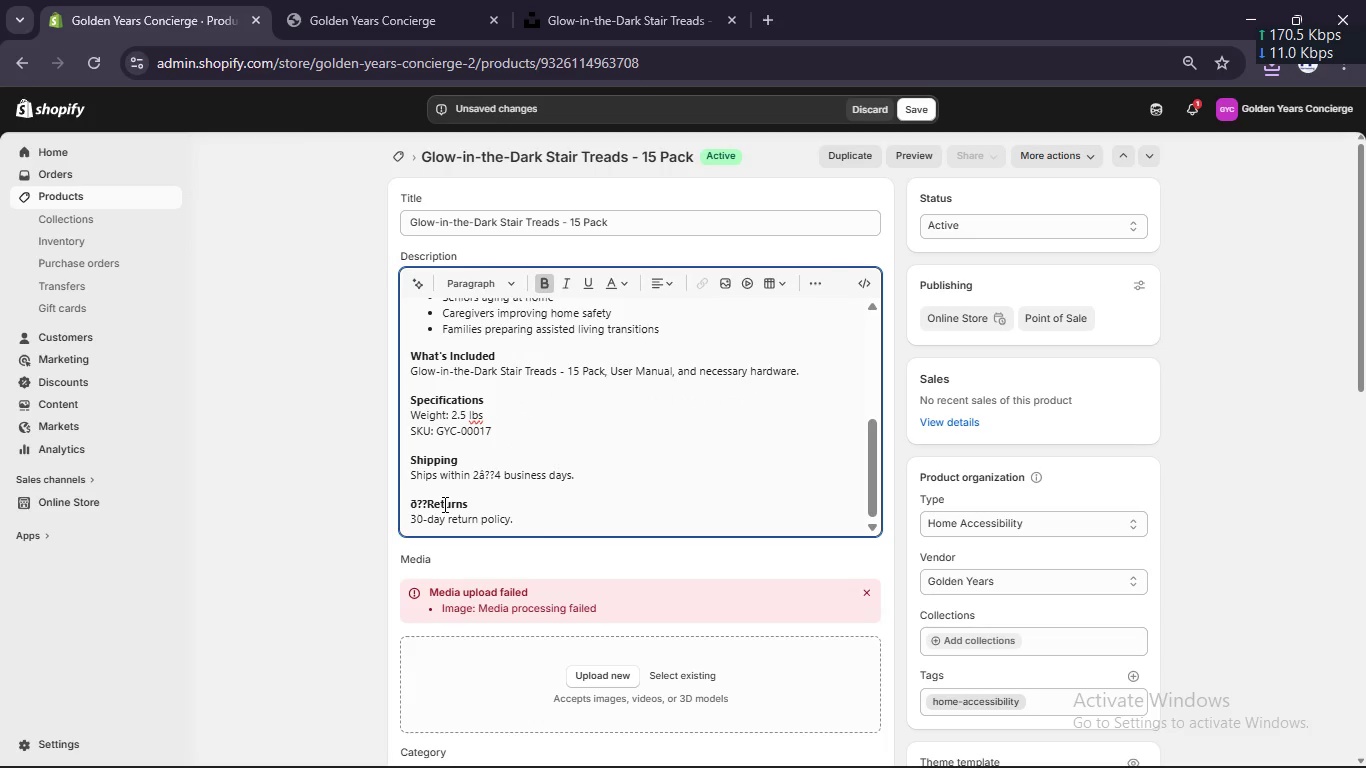 
key(Backspace)
 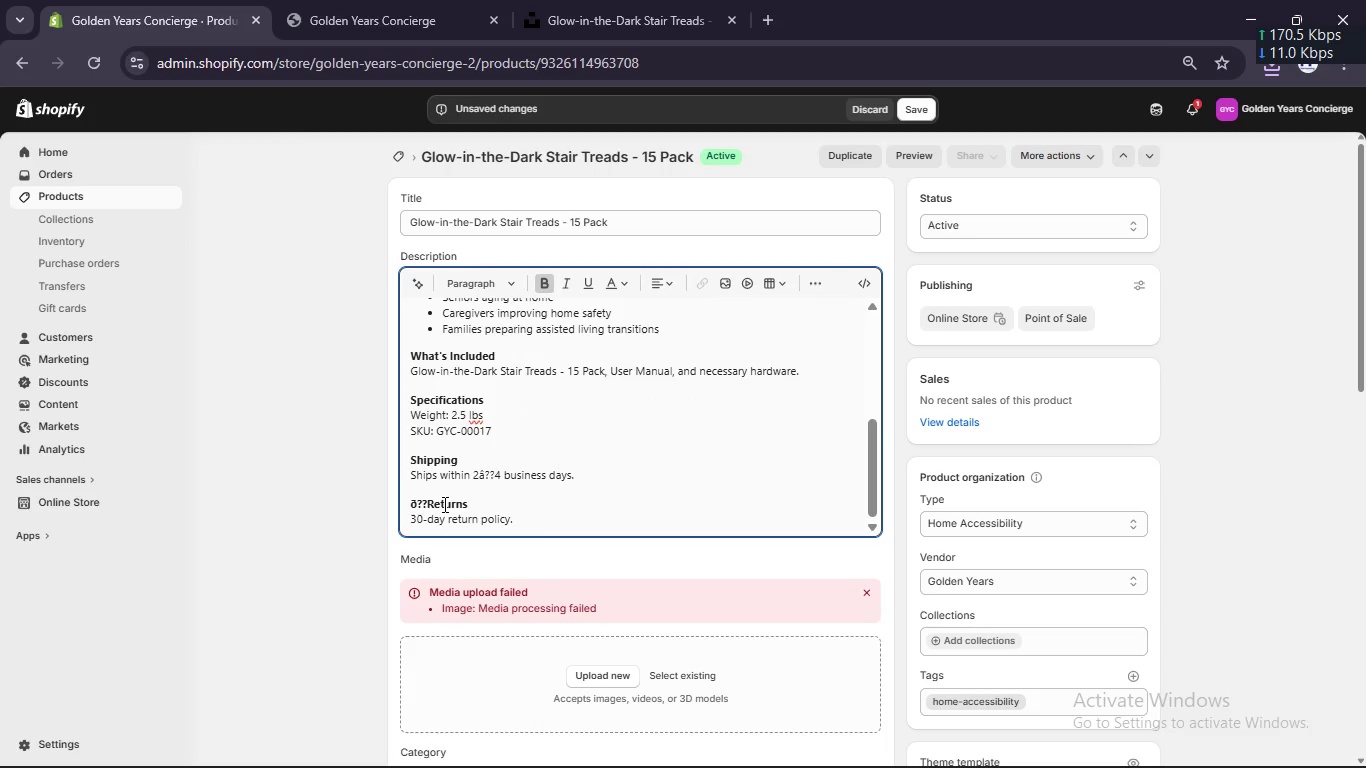 
key(Backspace)
 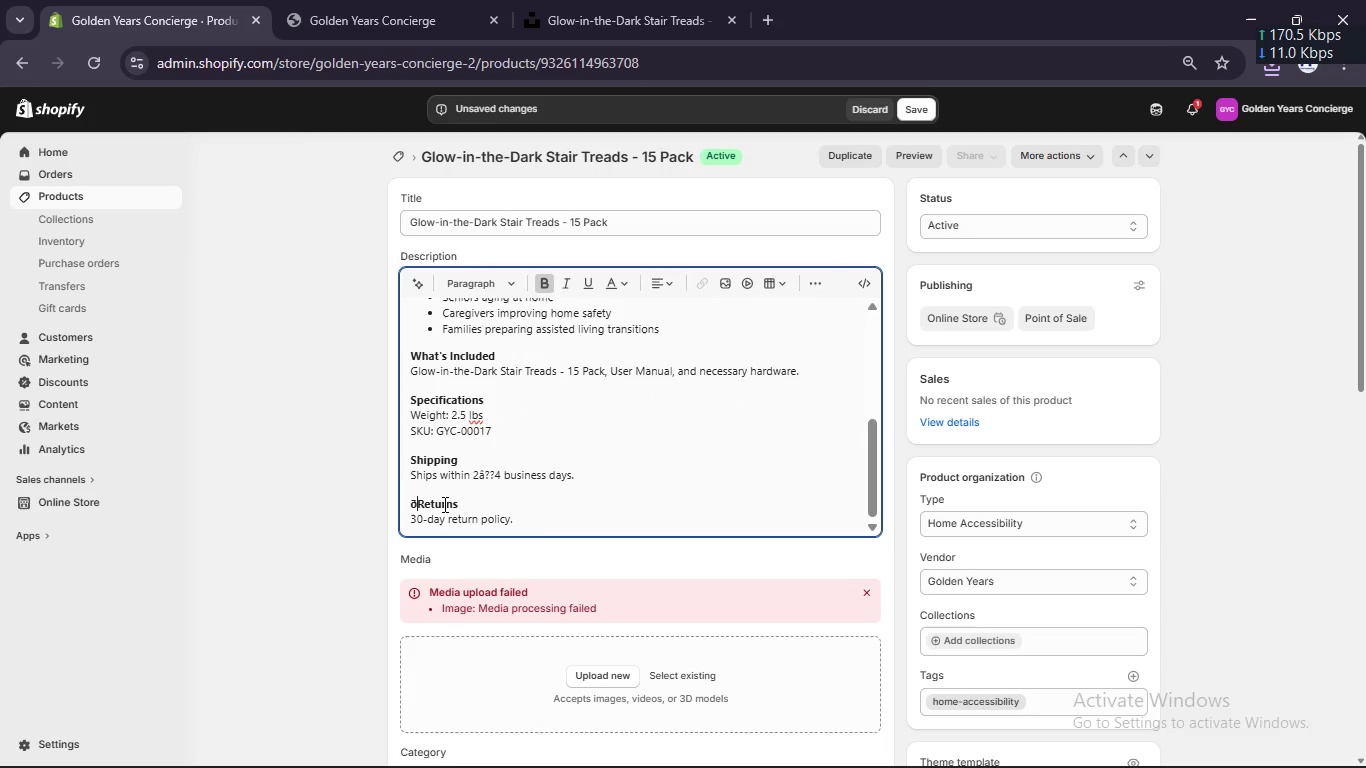 
key(Backspace)
 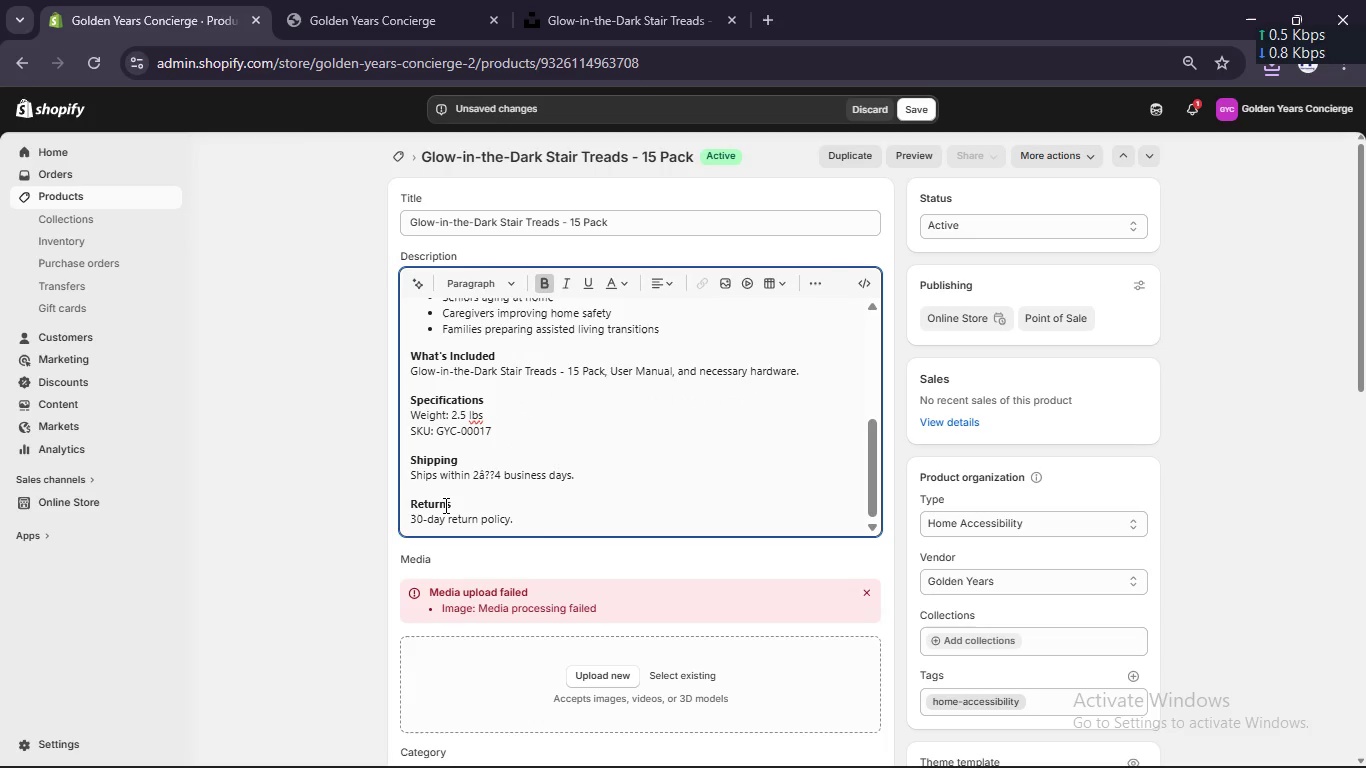 
key(Backspace)
 